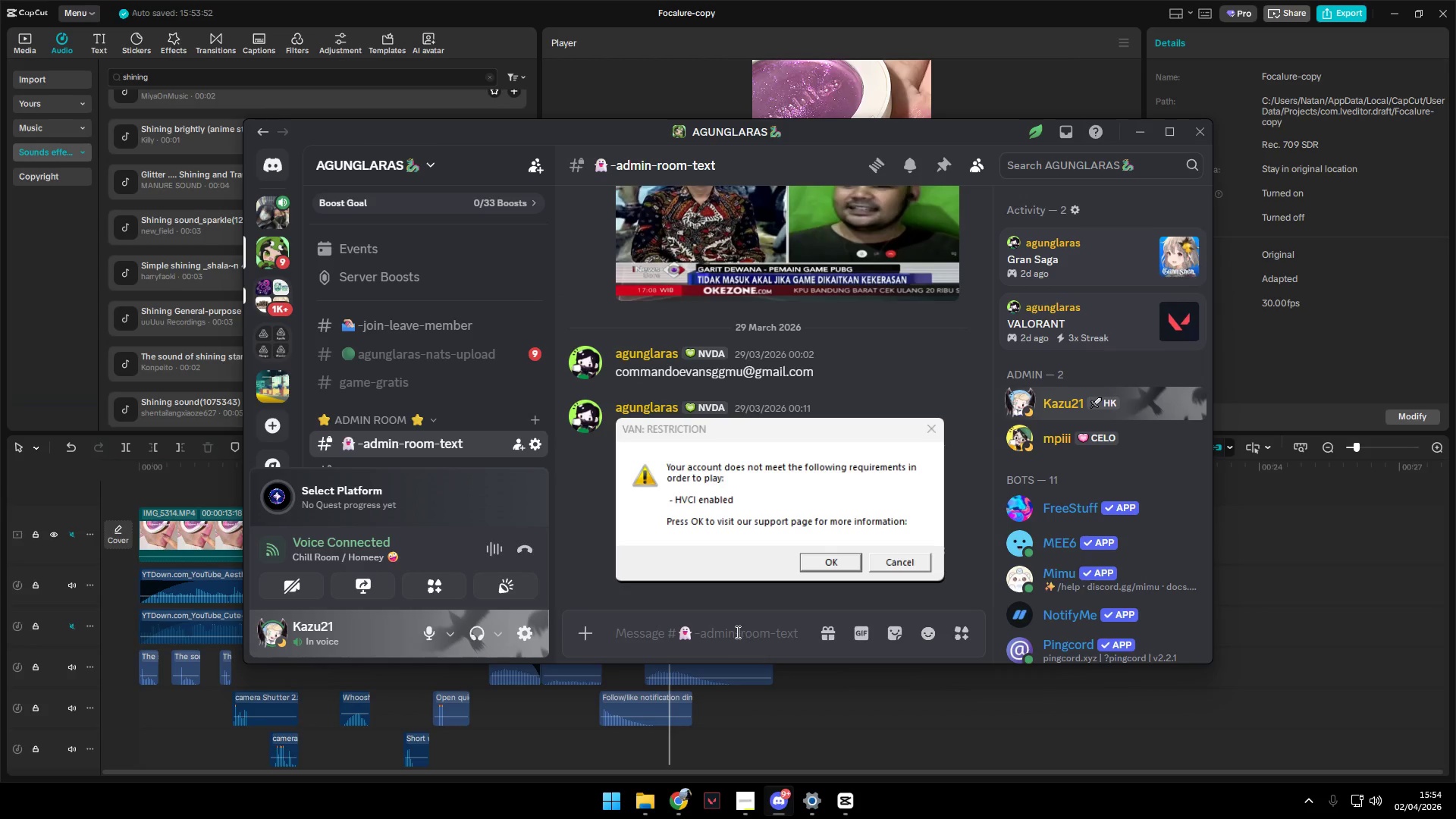 
key(Shift+2)
 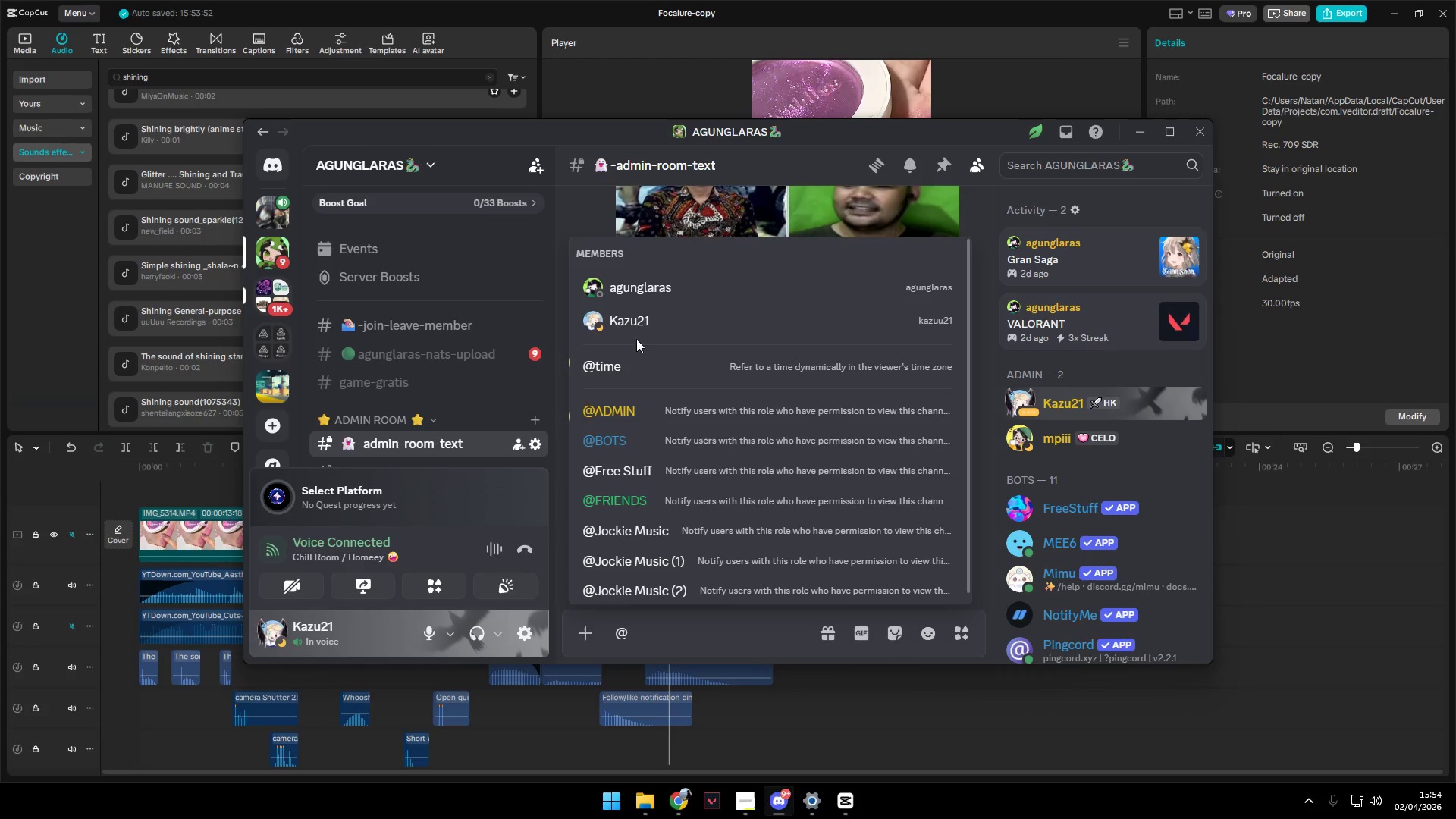 
left_click([641, 292])
 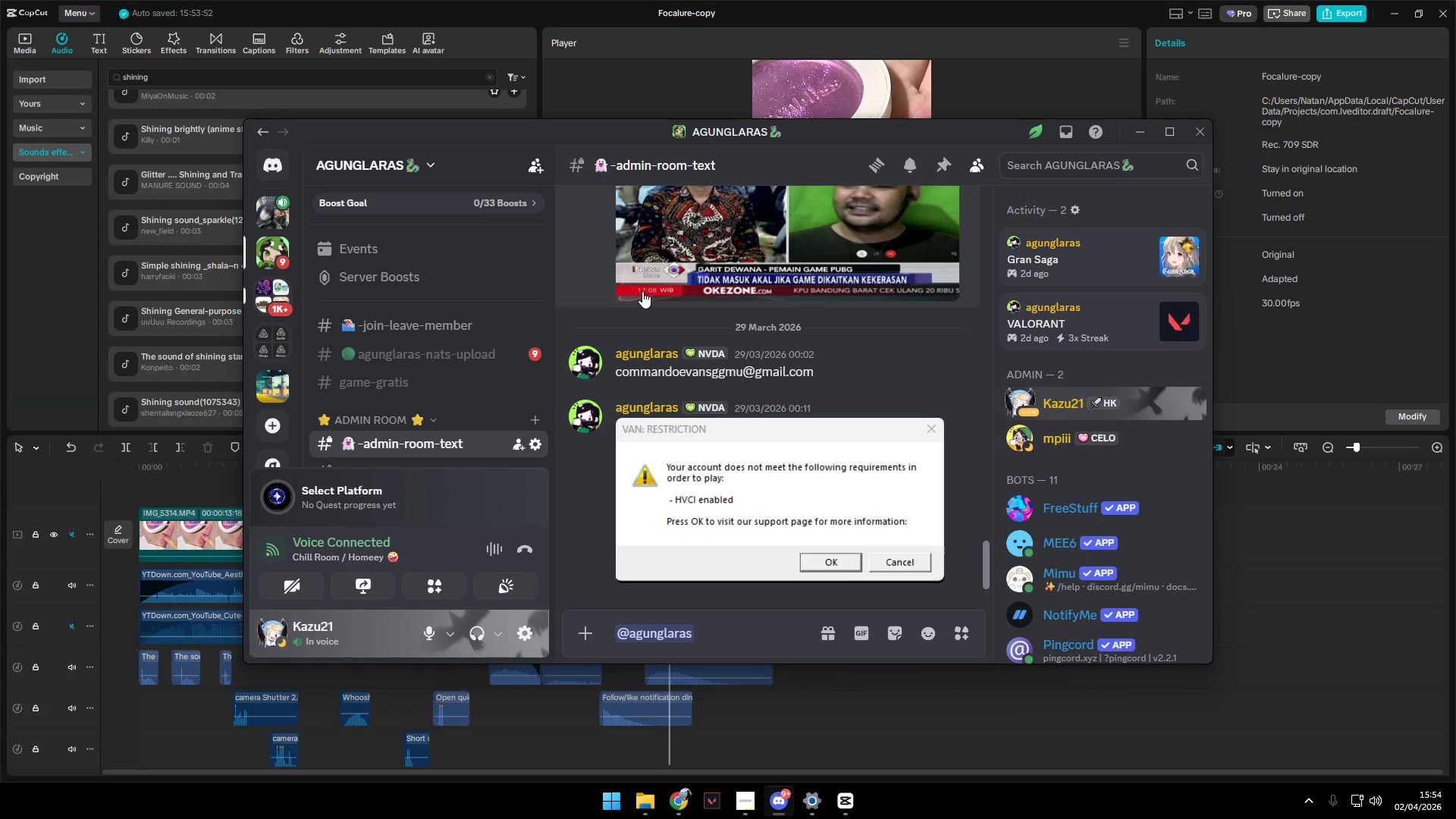 
key(Backspace)
type( ngab kon kesok prei?)
 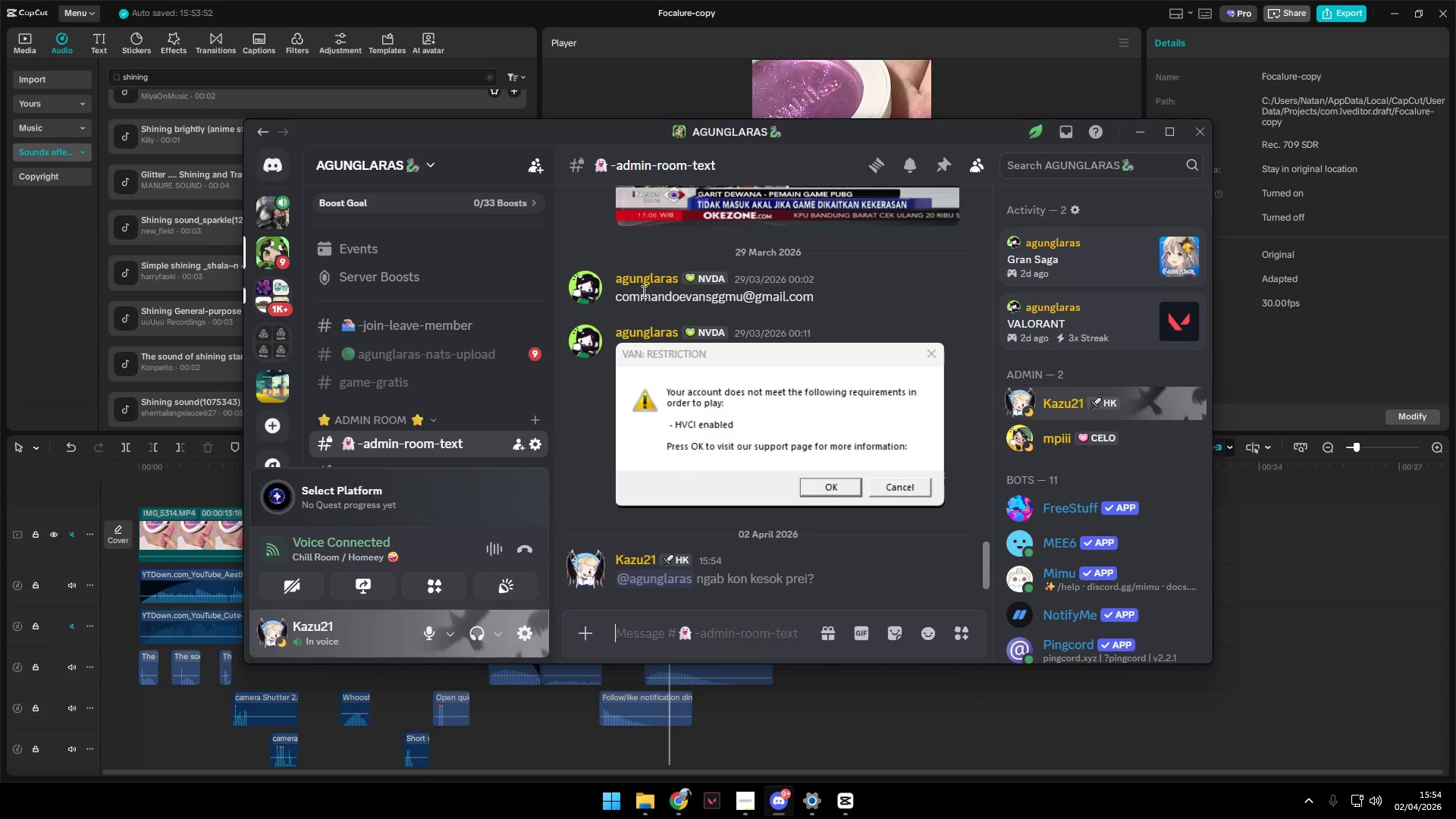 
 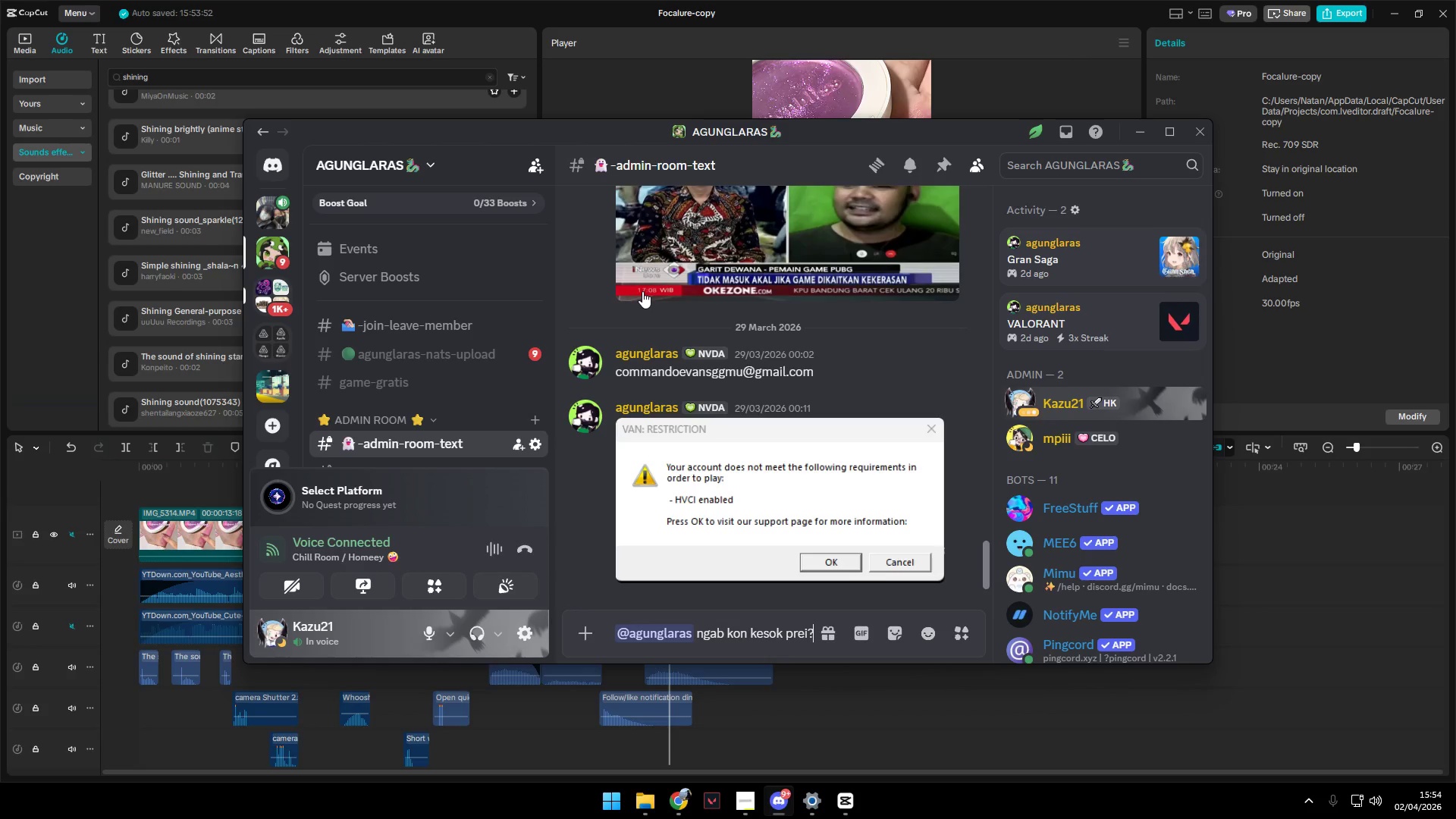 
key(Enter)
 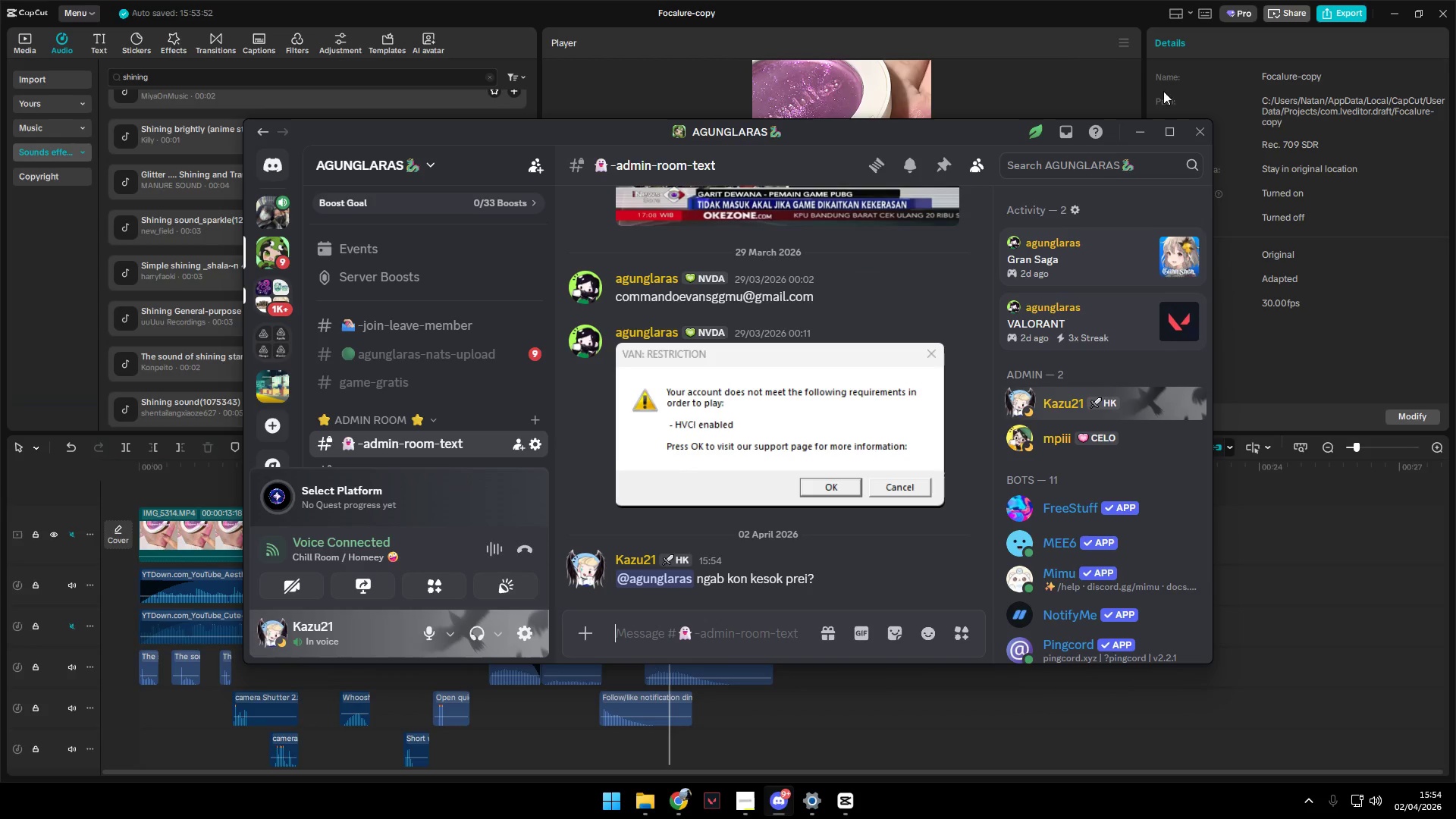 
left_click([1137, 129])
 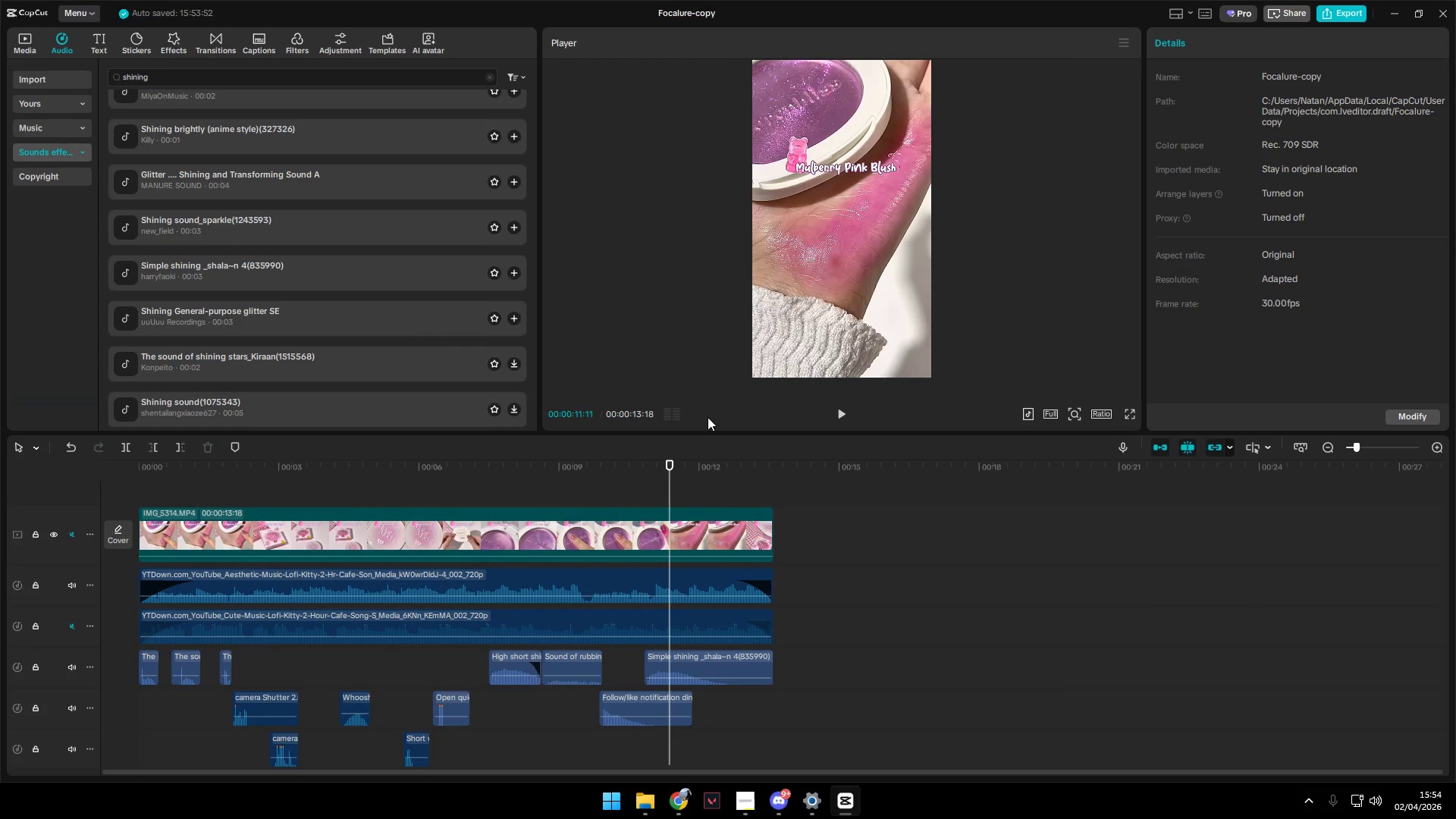 
key(Space)
 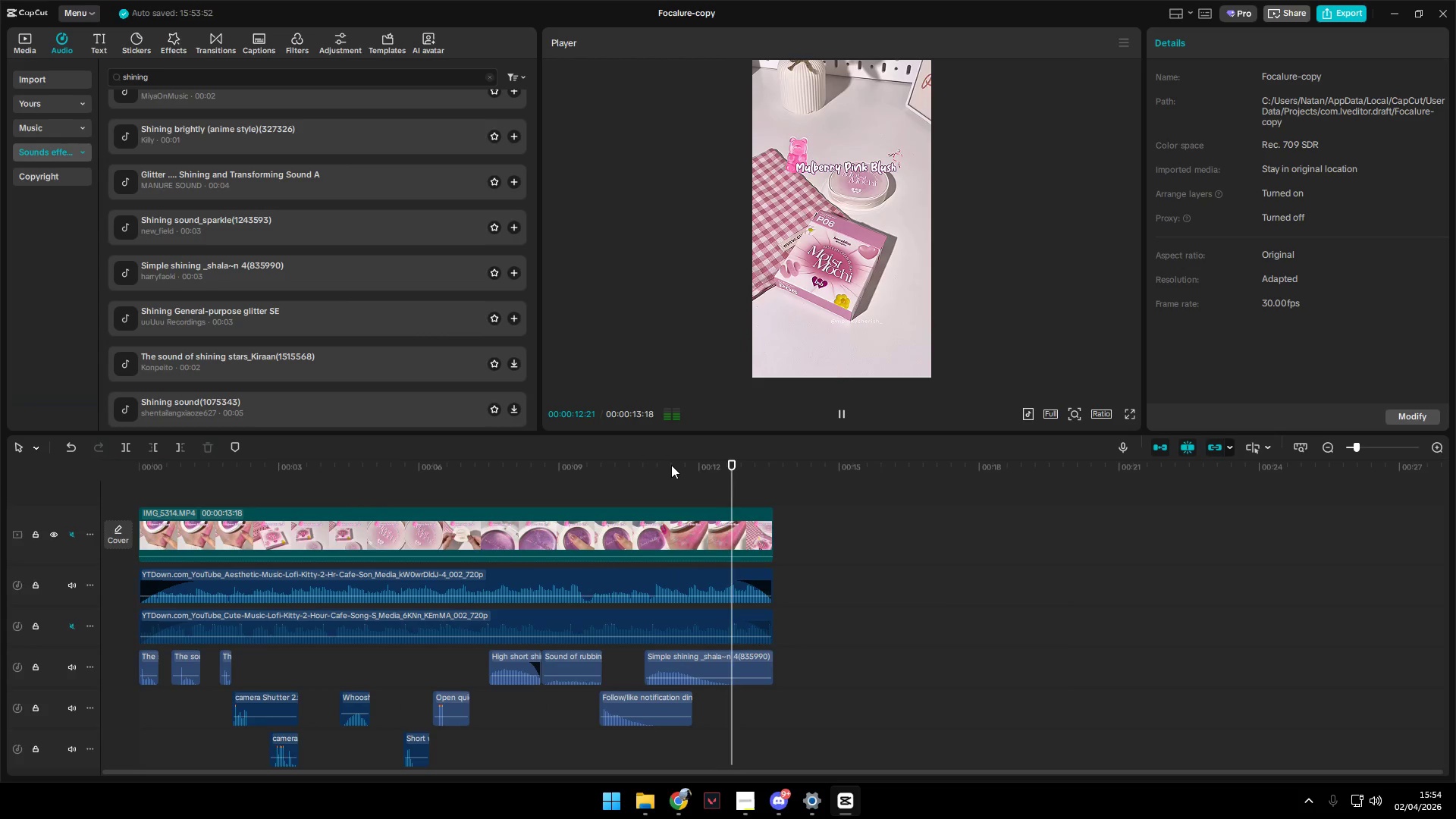 
key(Space)
 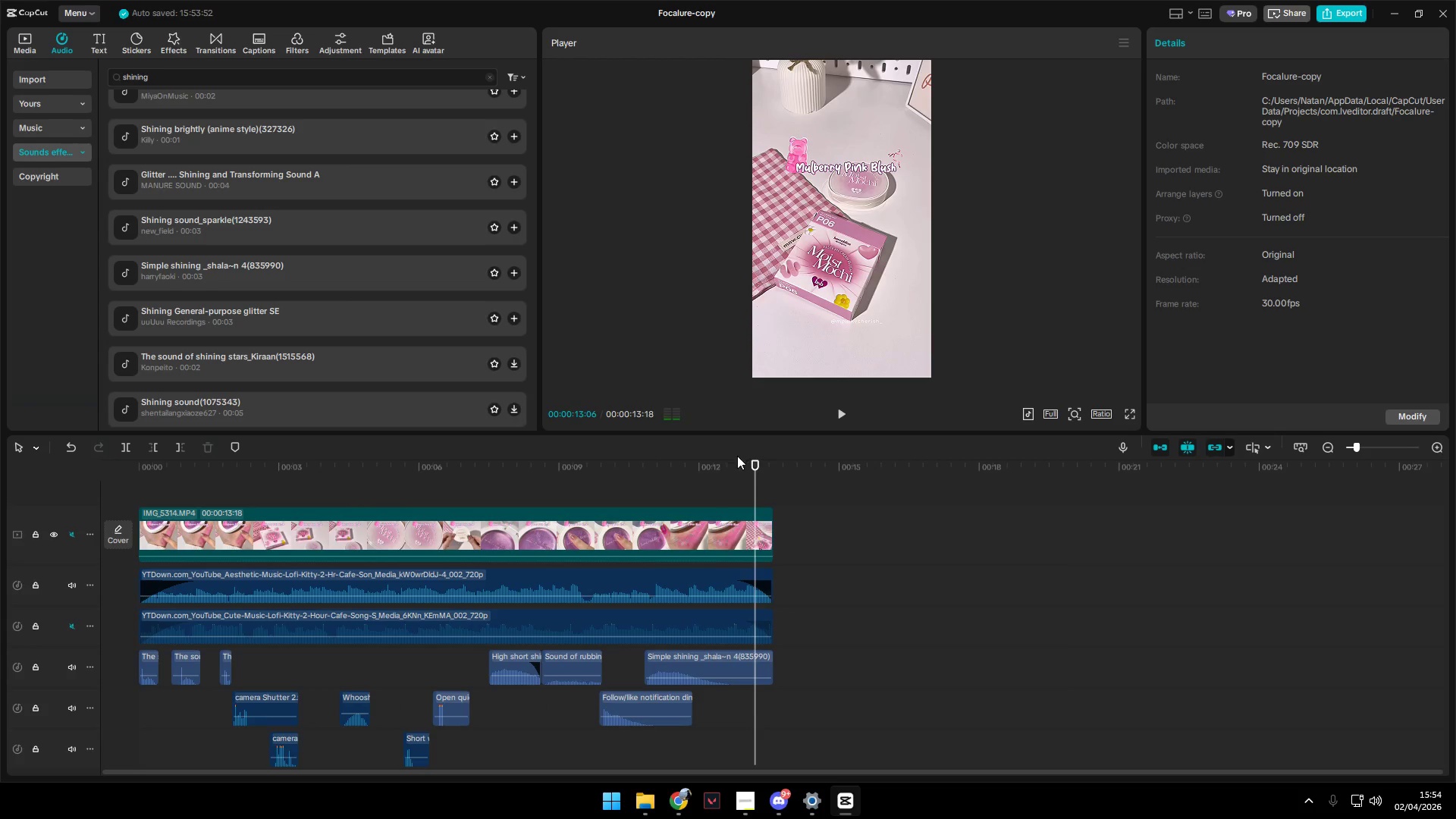 
left_click([726, 482])
 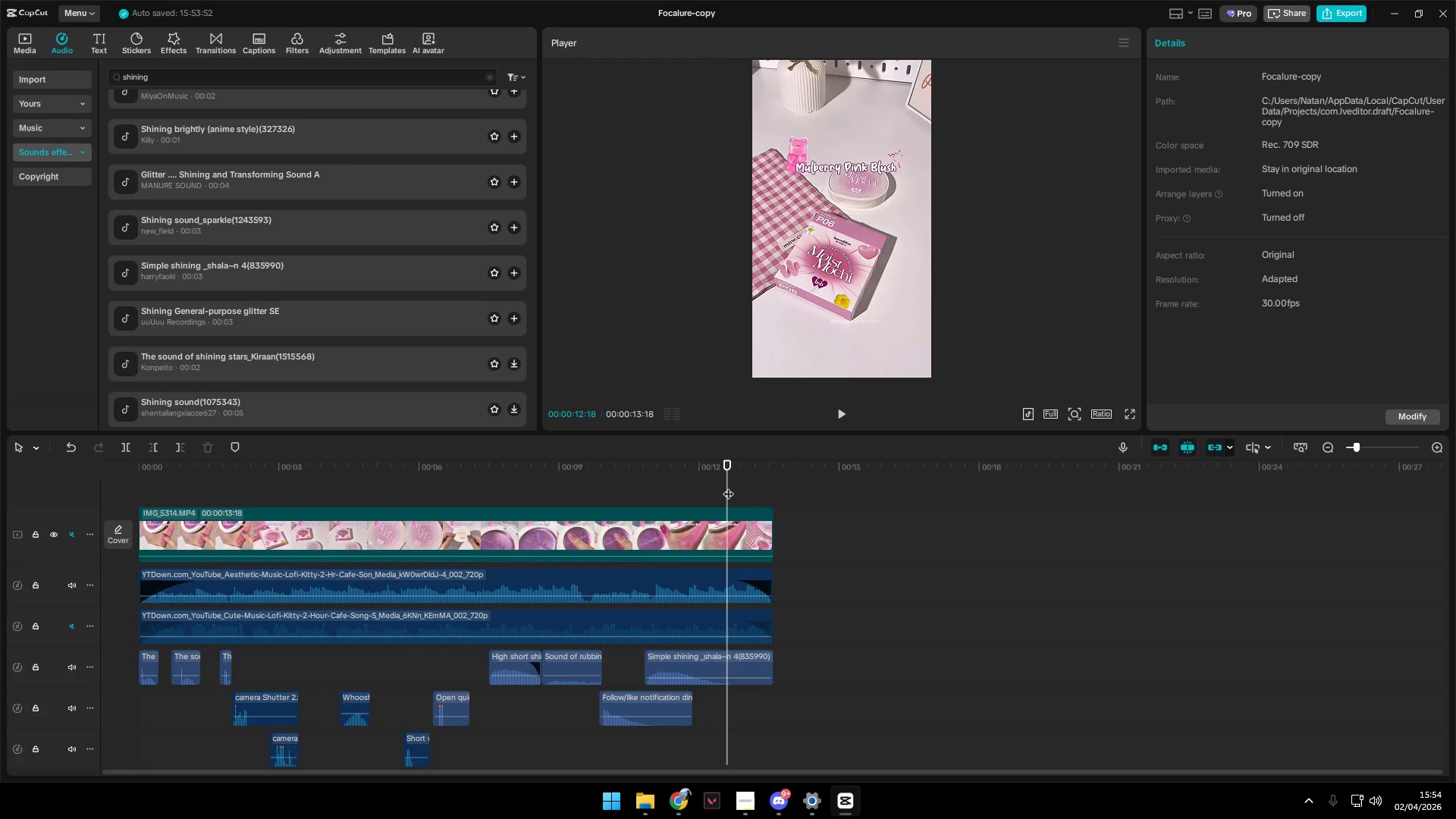 
left_click_drag(start_coordinate=[727, 488], to_coordinate=[721, 488])
 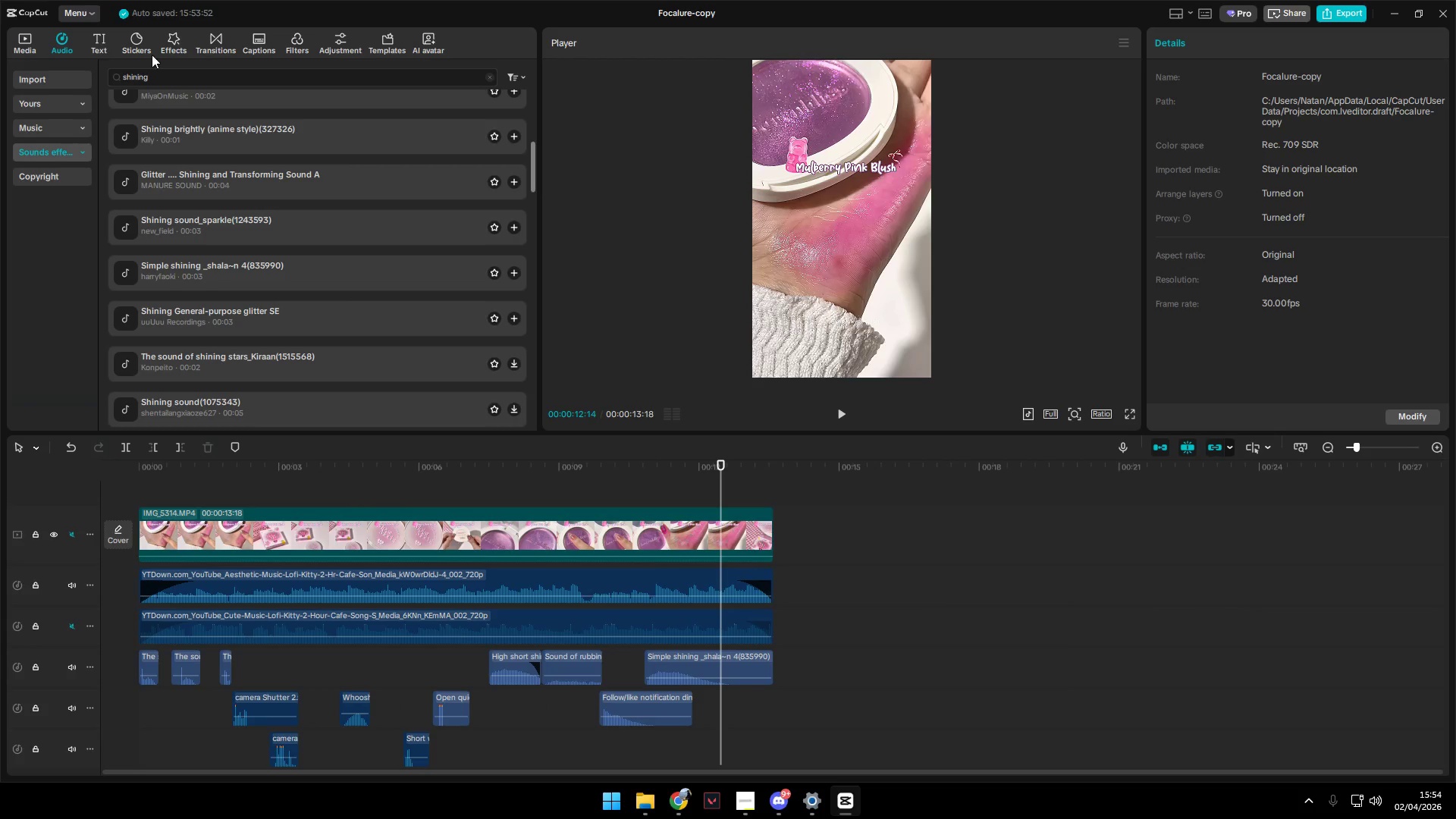 
left_click_drag(start_coordinate=[174, 75], to_coordinate=[78, 76])
 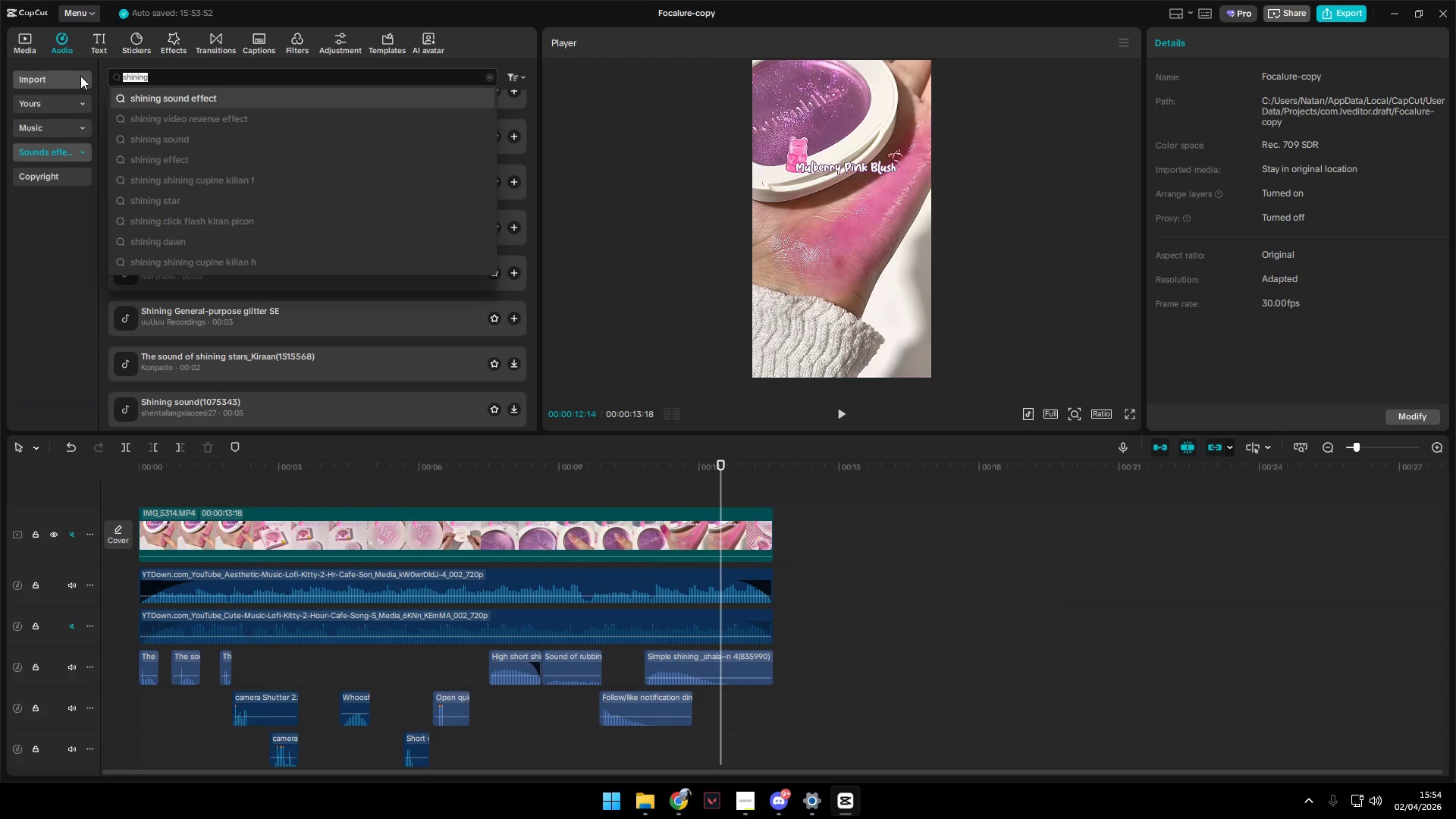 
type(pop)
 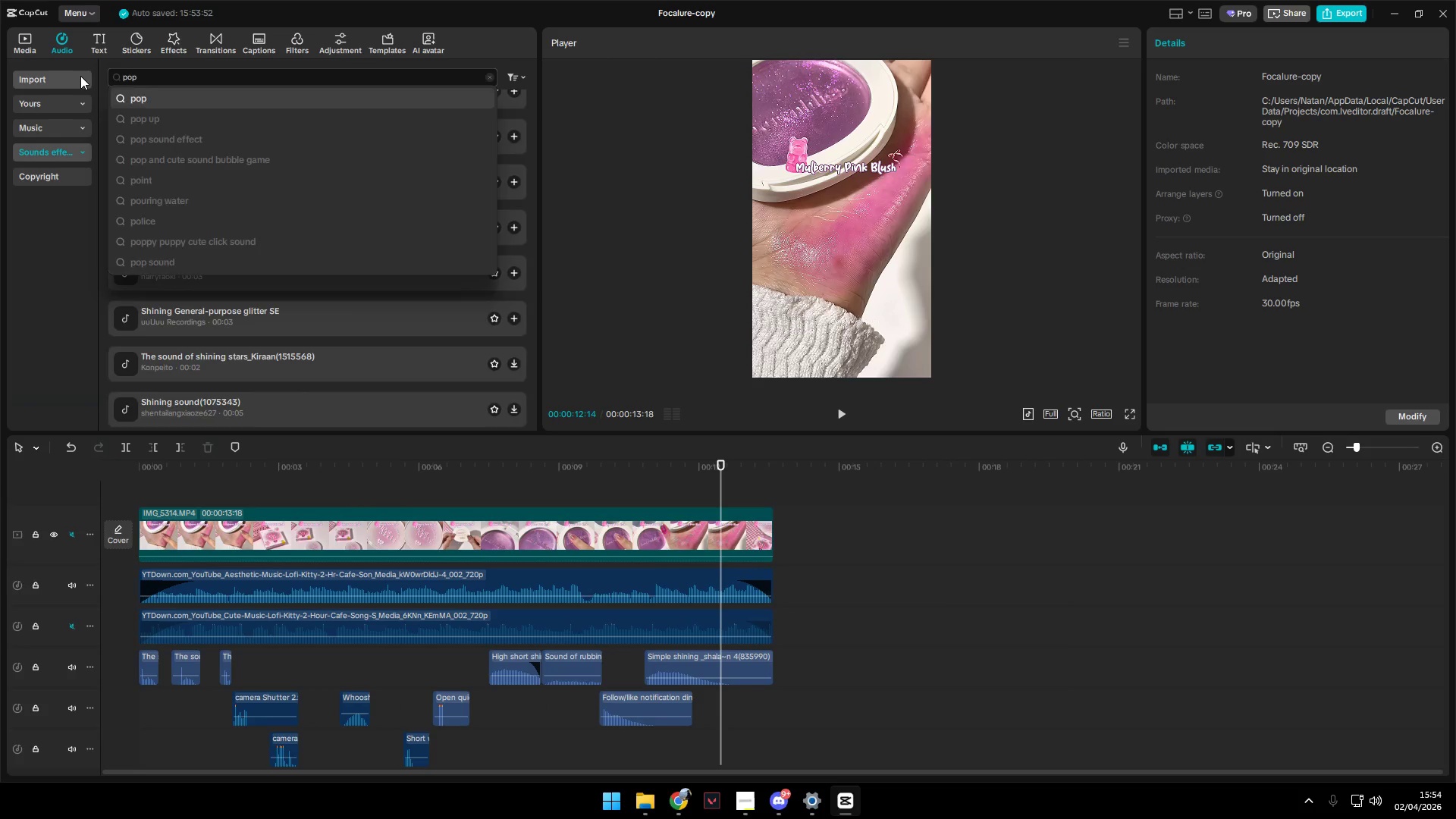 
key(Enter)
 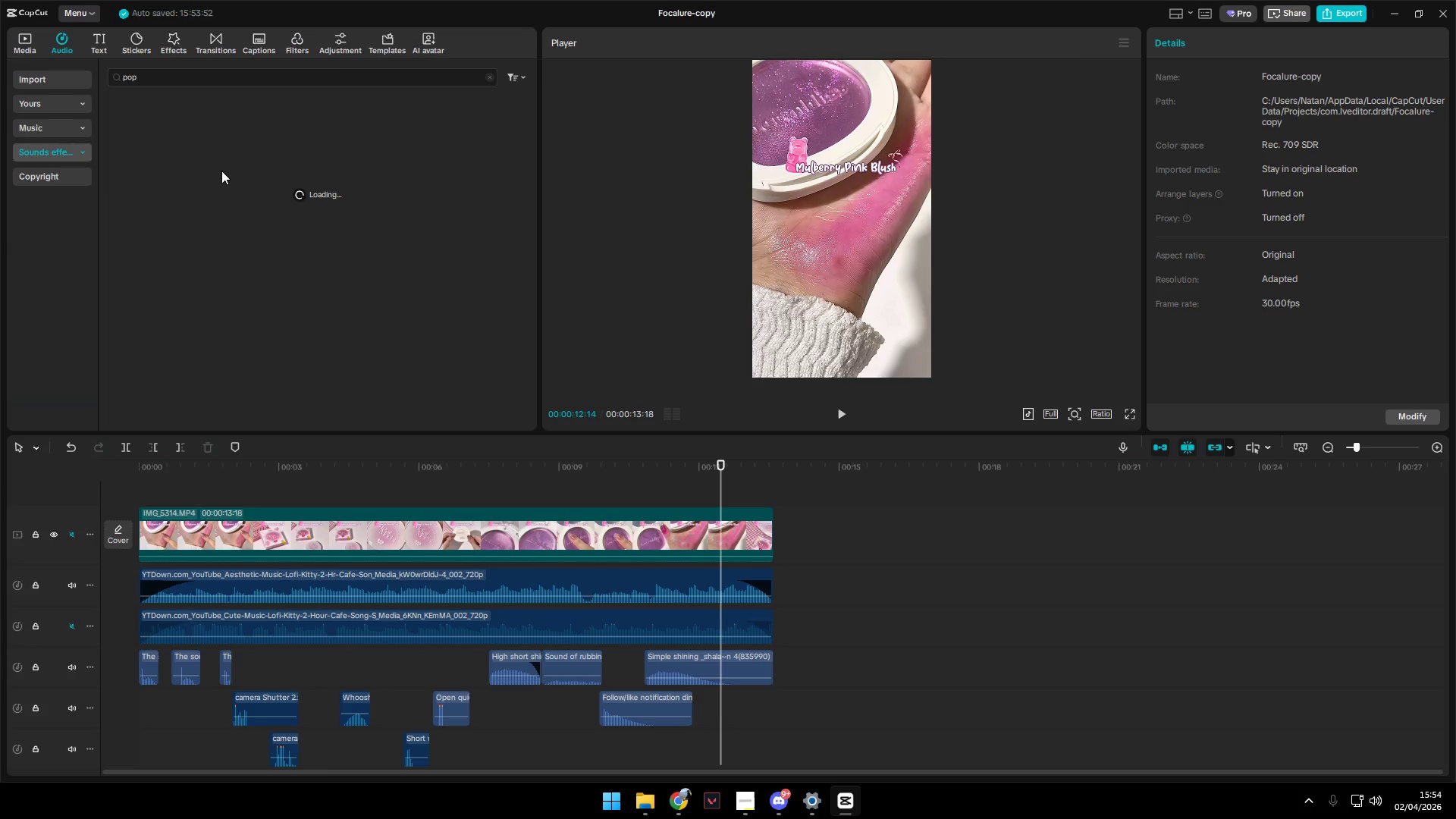 
left_click([203, 124])
 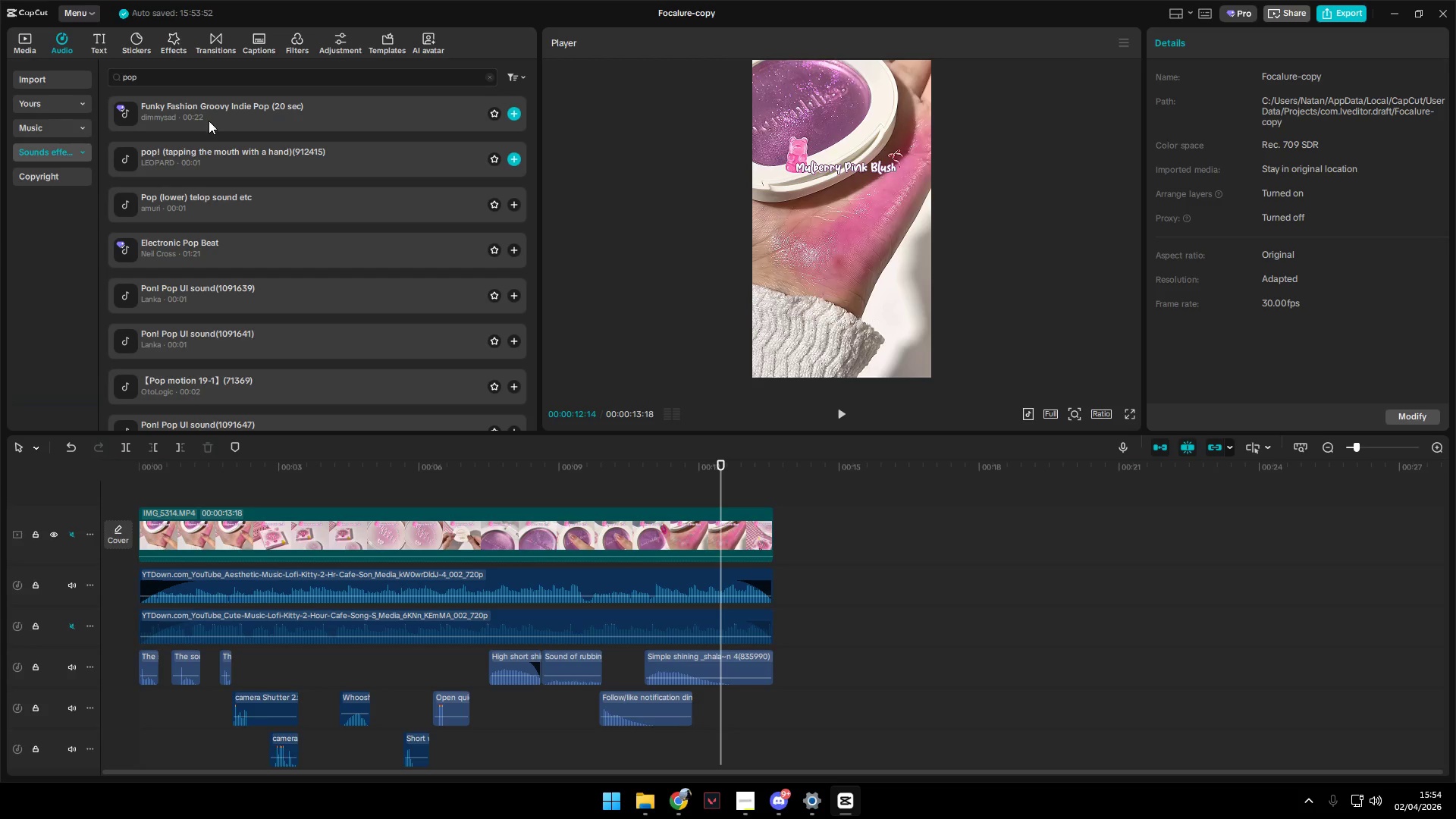 
left_click([211, 118])
 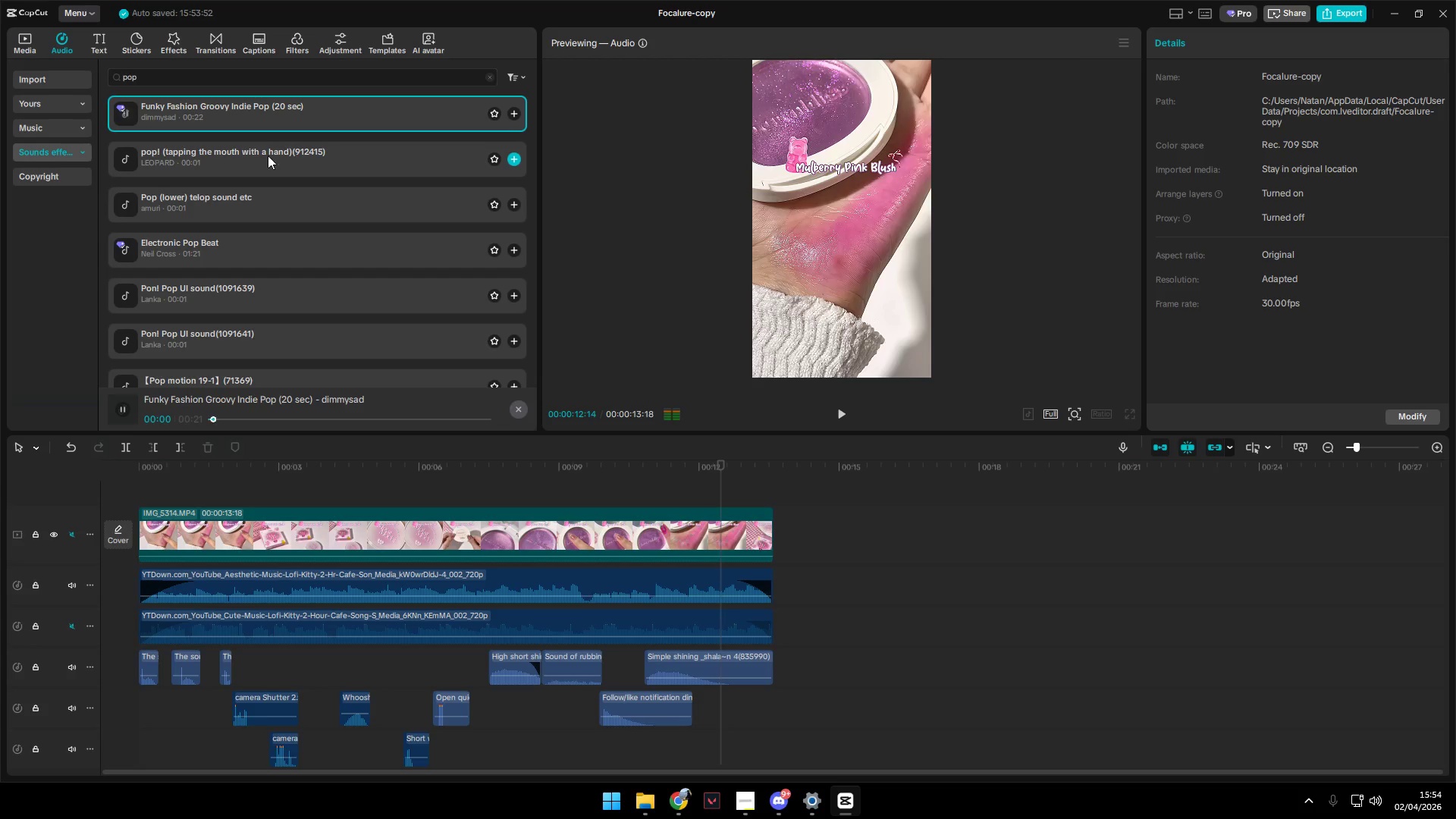 
left_click([270, 162])
 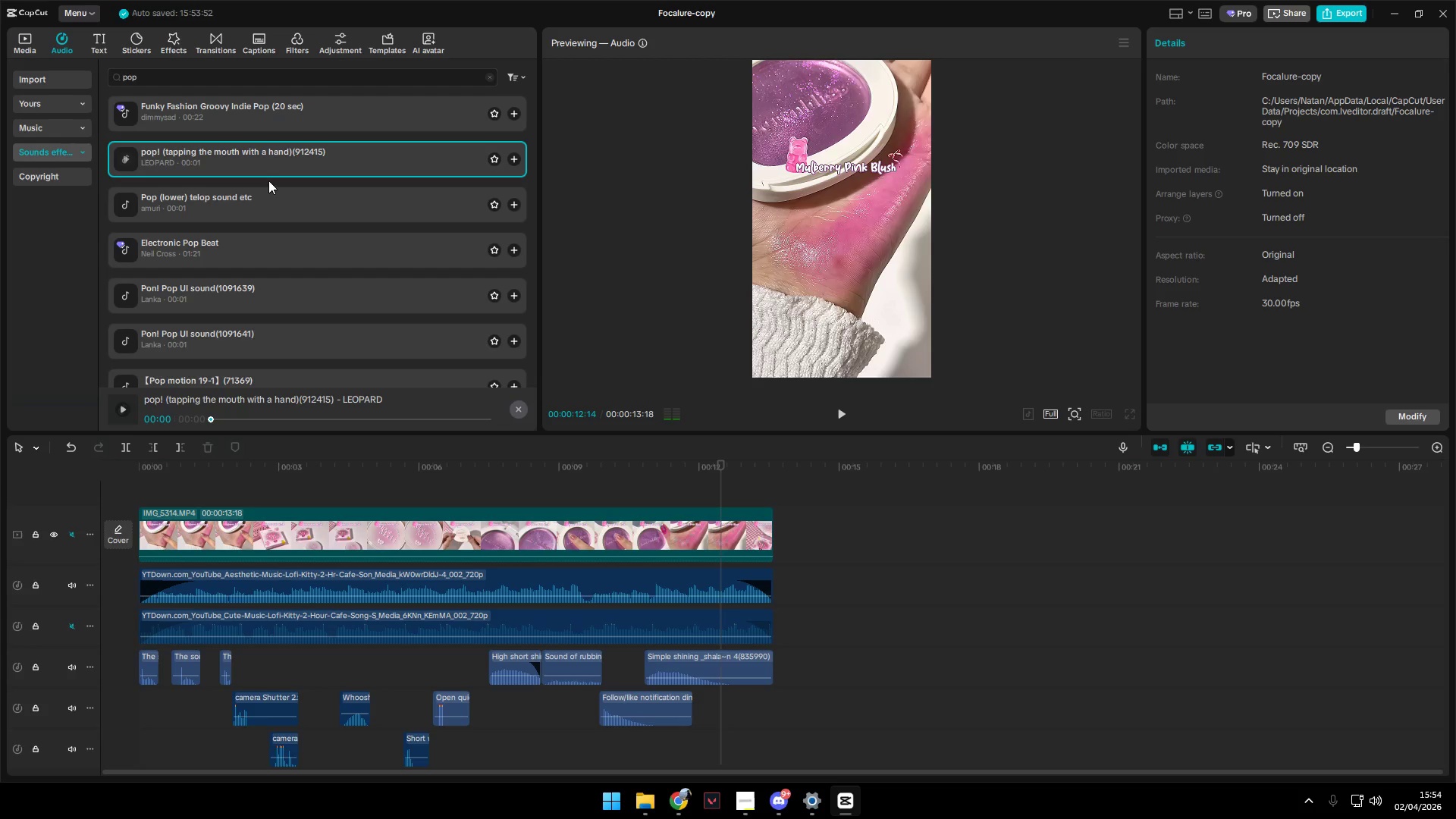 
left_click([268, 202])
 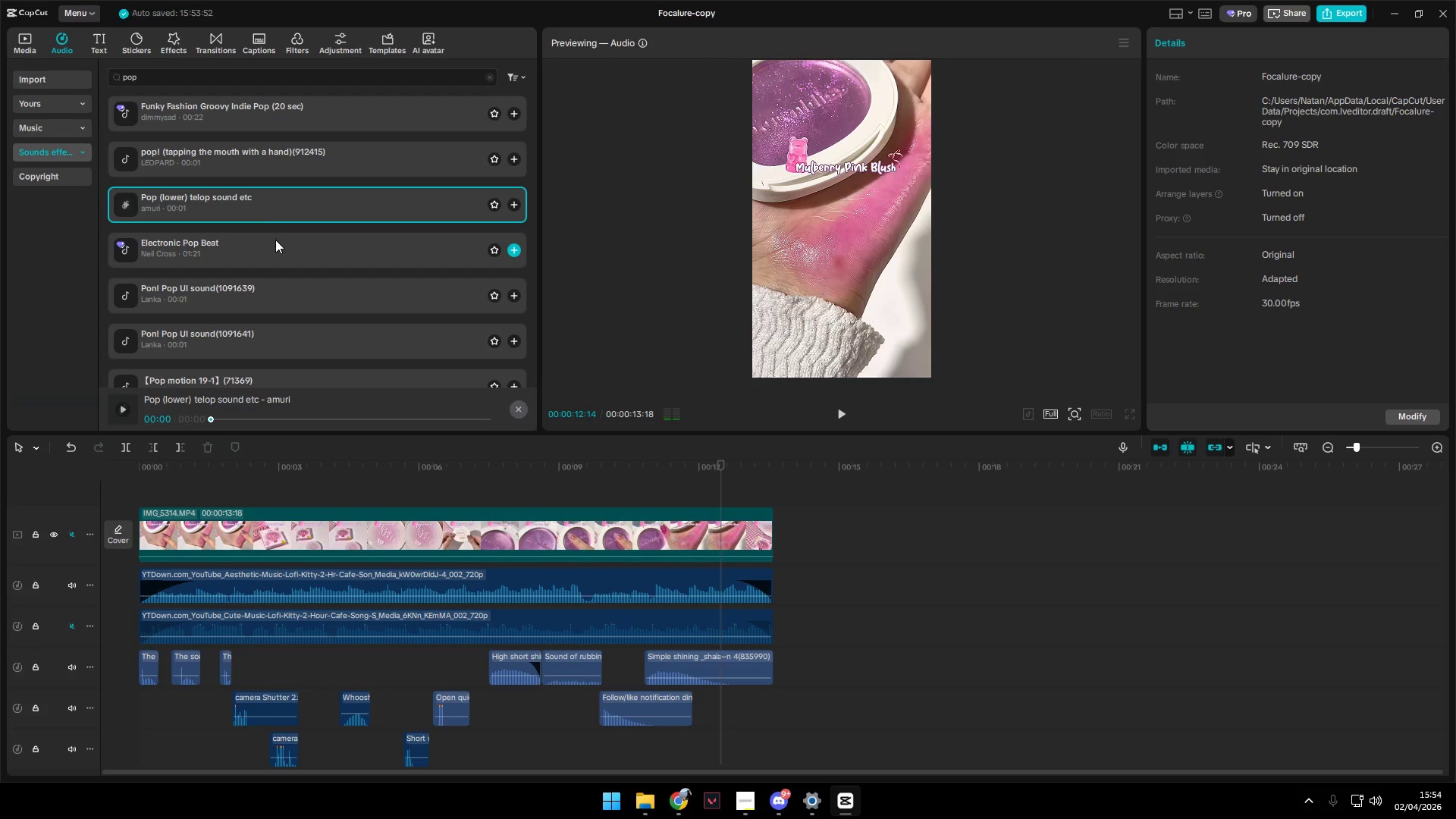 
left_click([271, 251])
 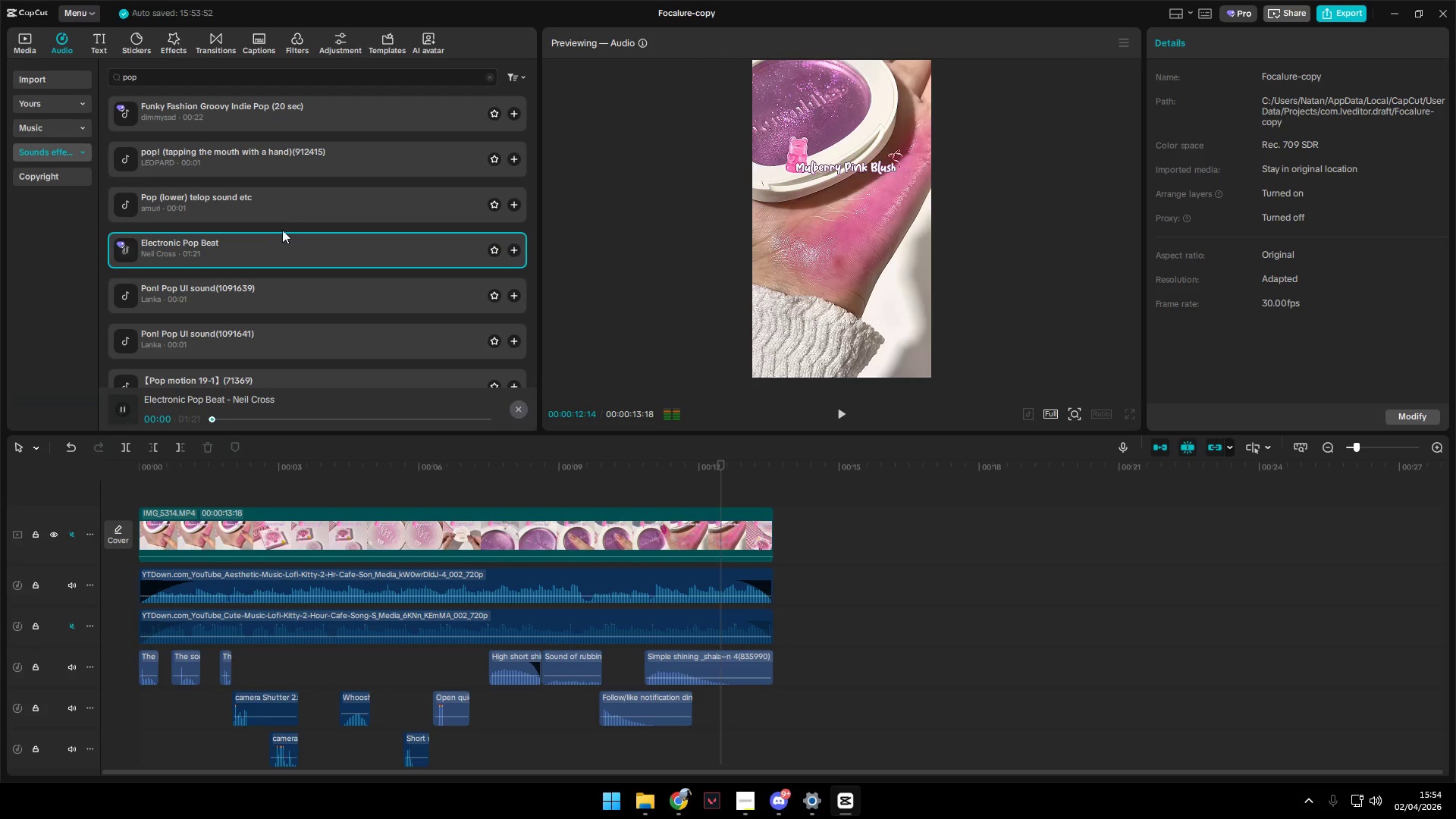 
left_click_drag(start_coordinate=[281, 204], to_coordinate=[723, 711])
 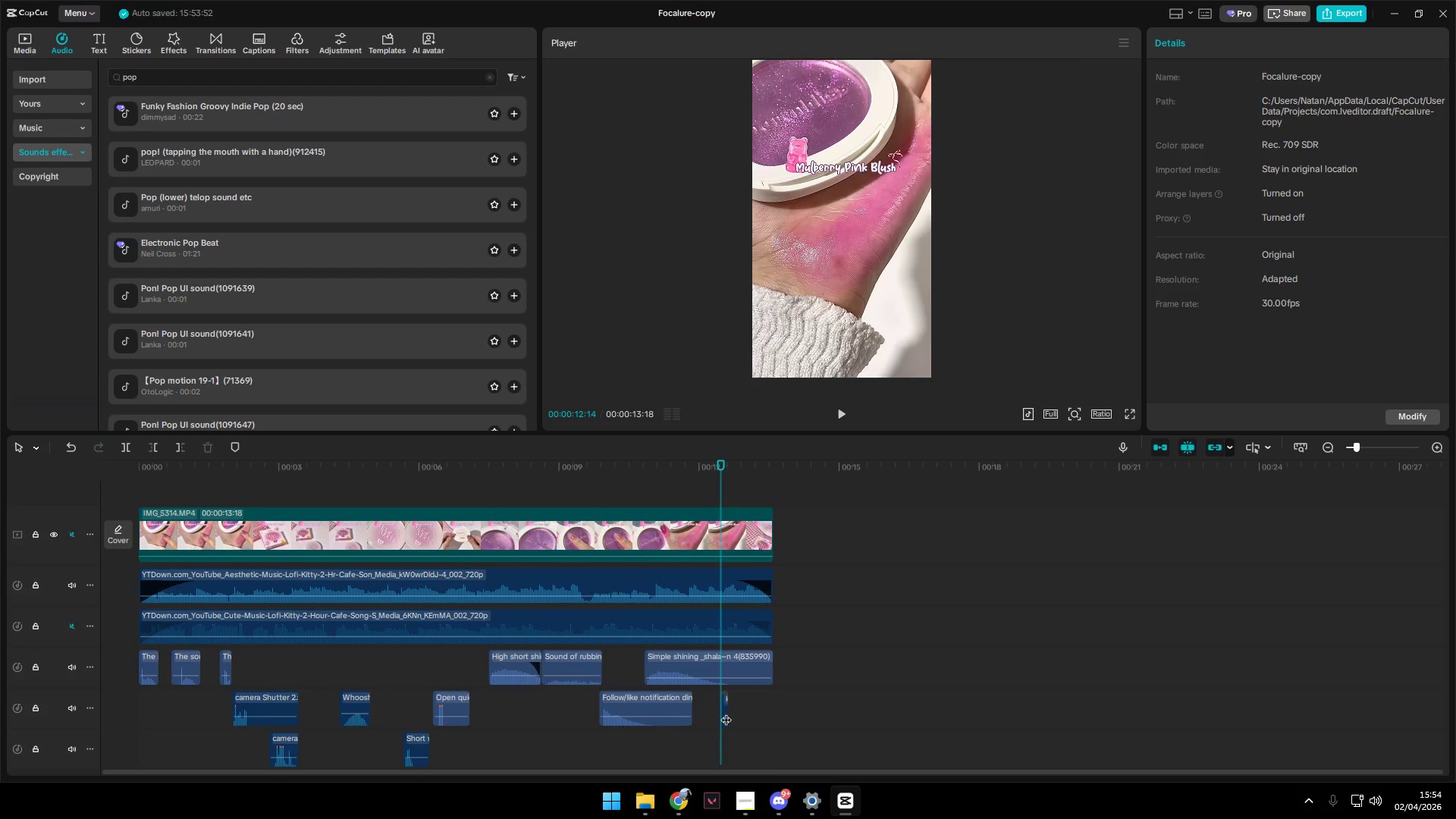 
hold_key(key=ControlLeft, duration=0.86)
scroll: coordinate [759, 737], scroll_direction: up, amount: 11.0
 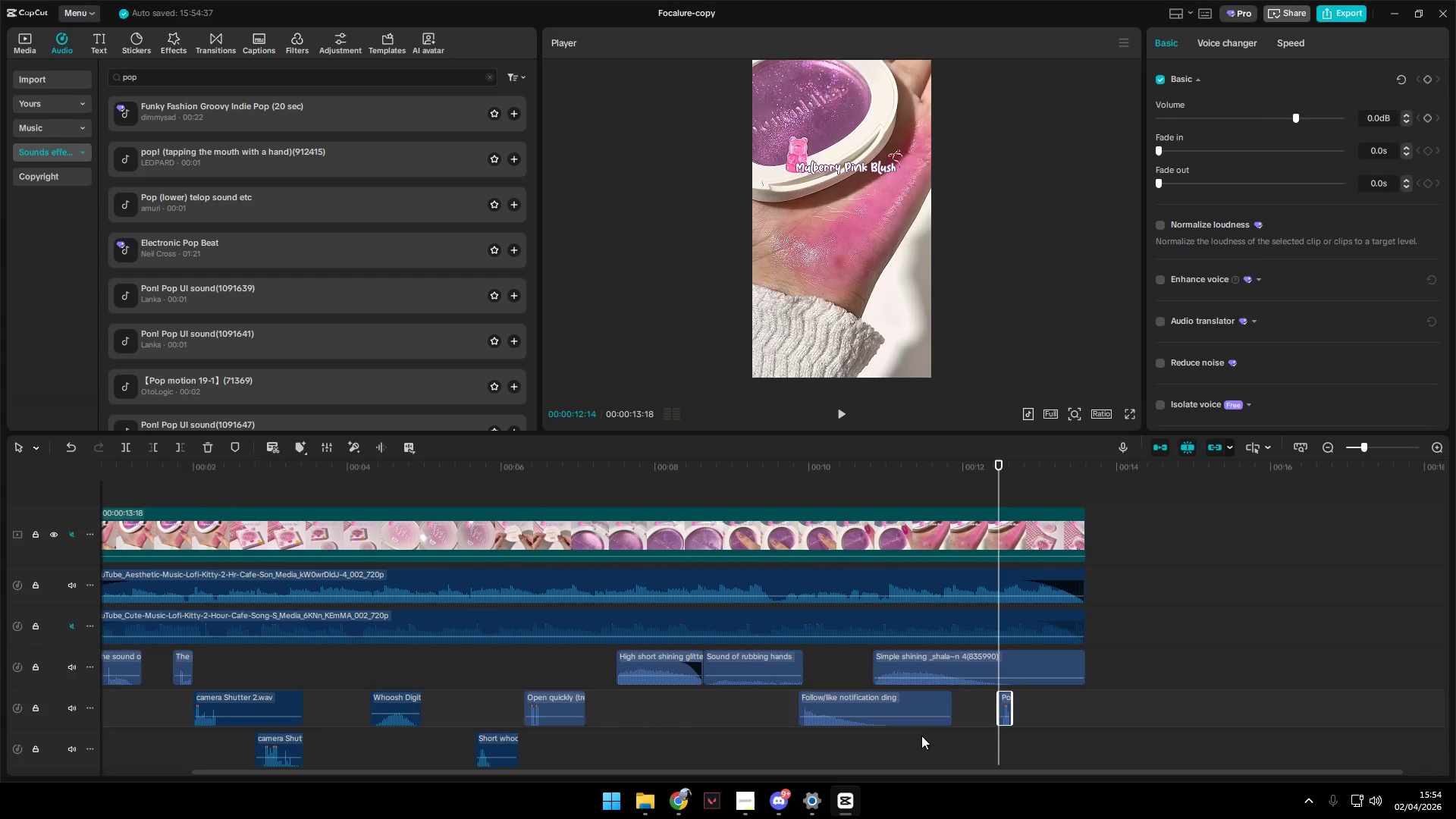 
key(Space)
 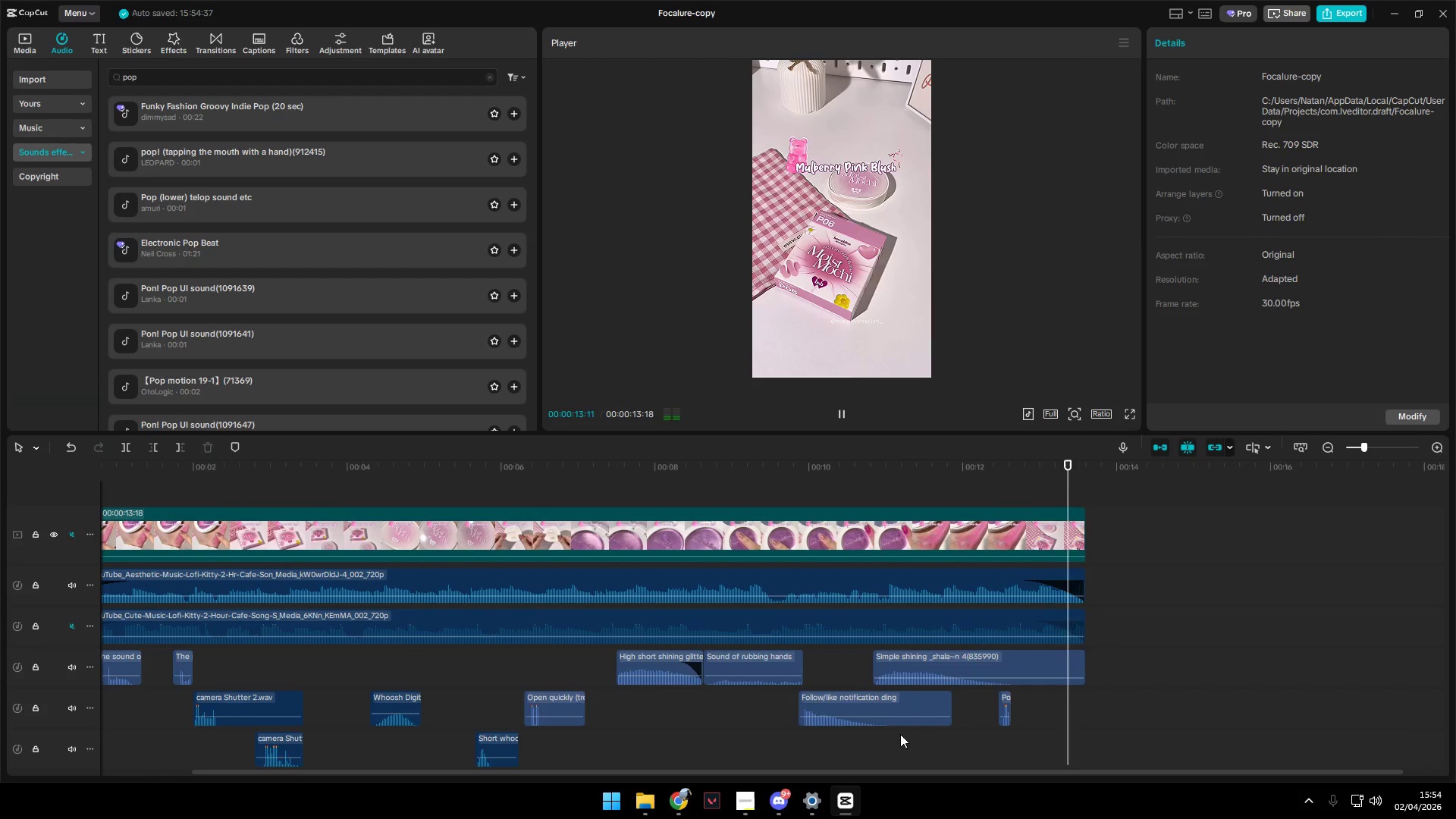 
hold_key(key=ControlLeft, duration=0.58)
 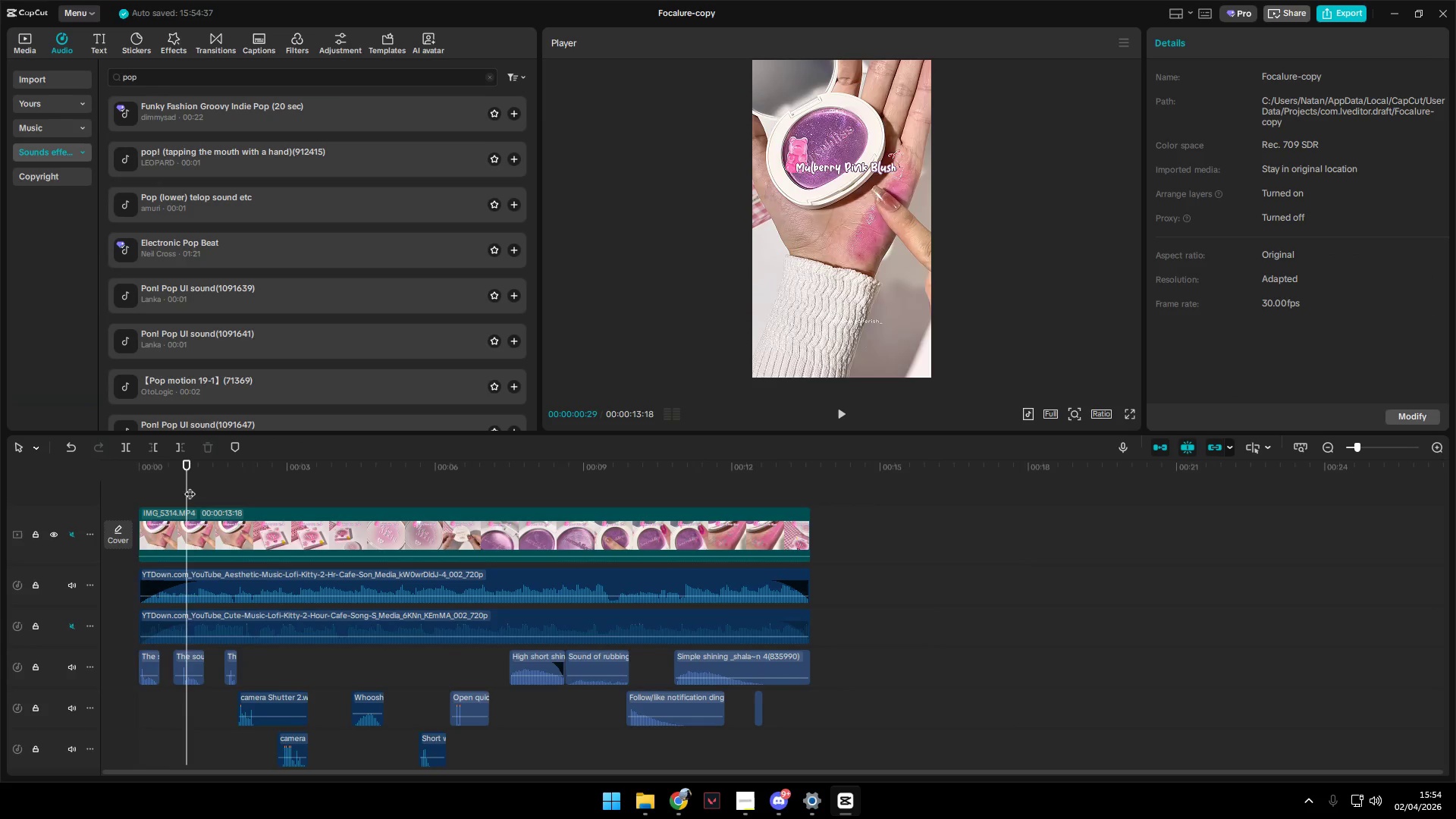 
left_click([186, 485])
 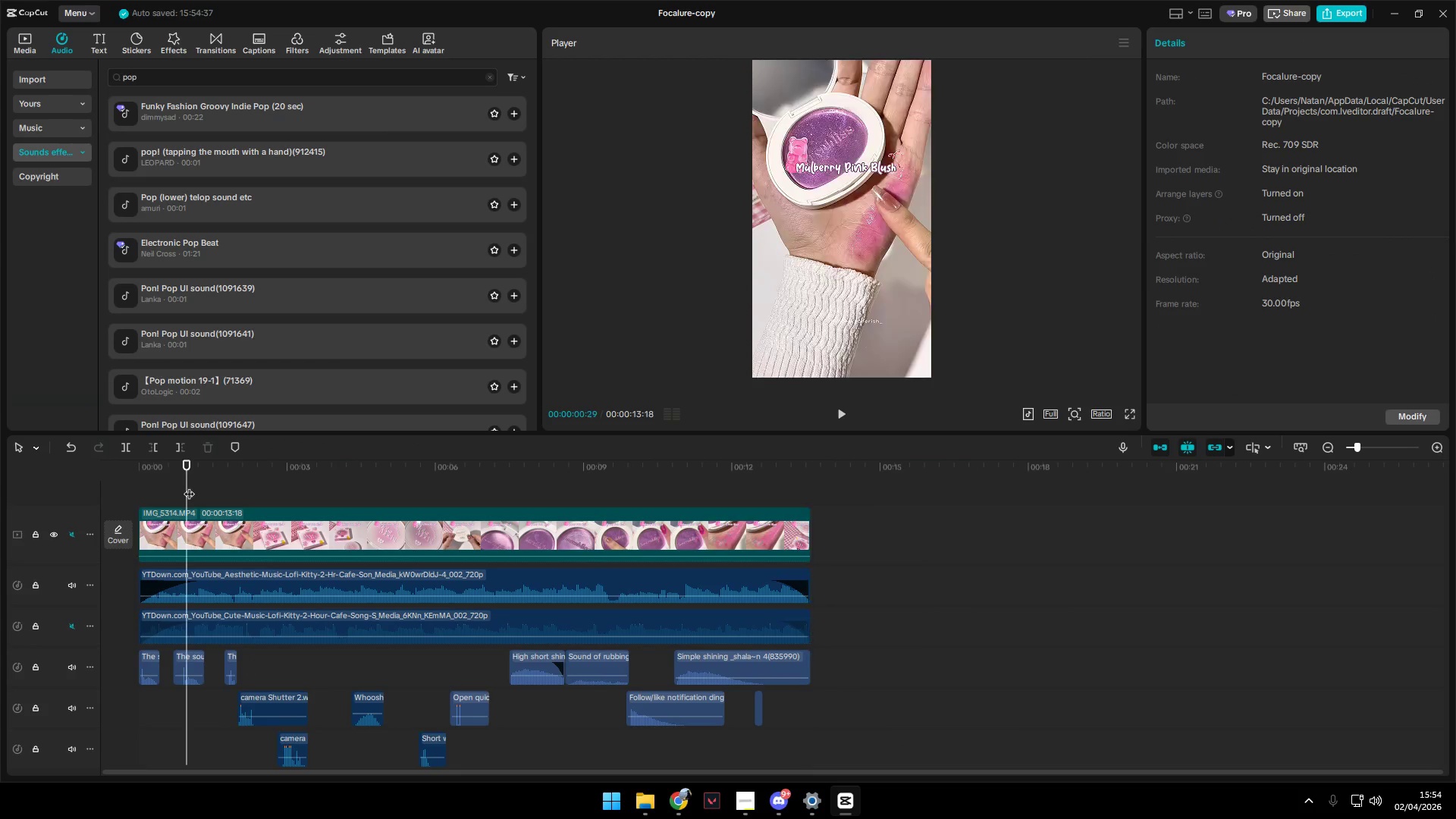 
scroll: coordinate [336, 671], scroll_direction: down, amount: 10.0
 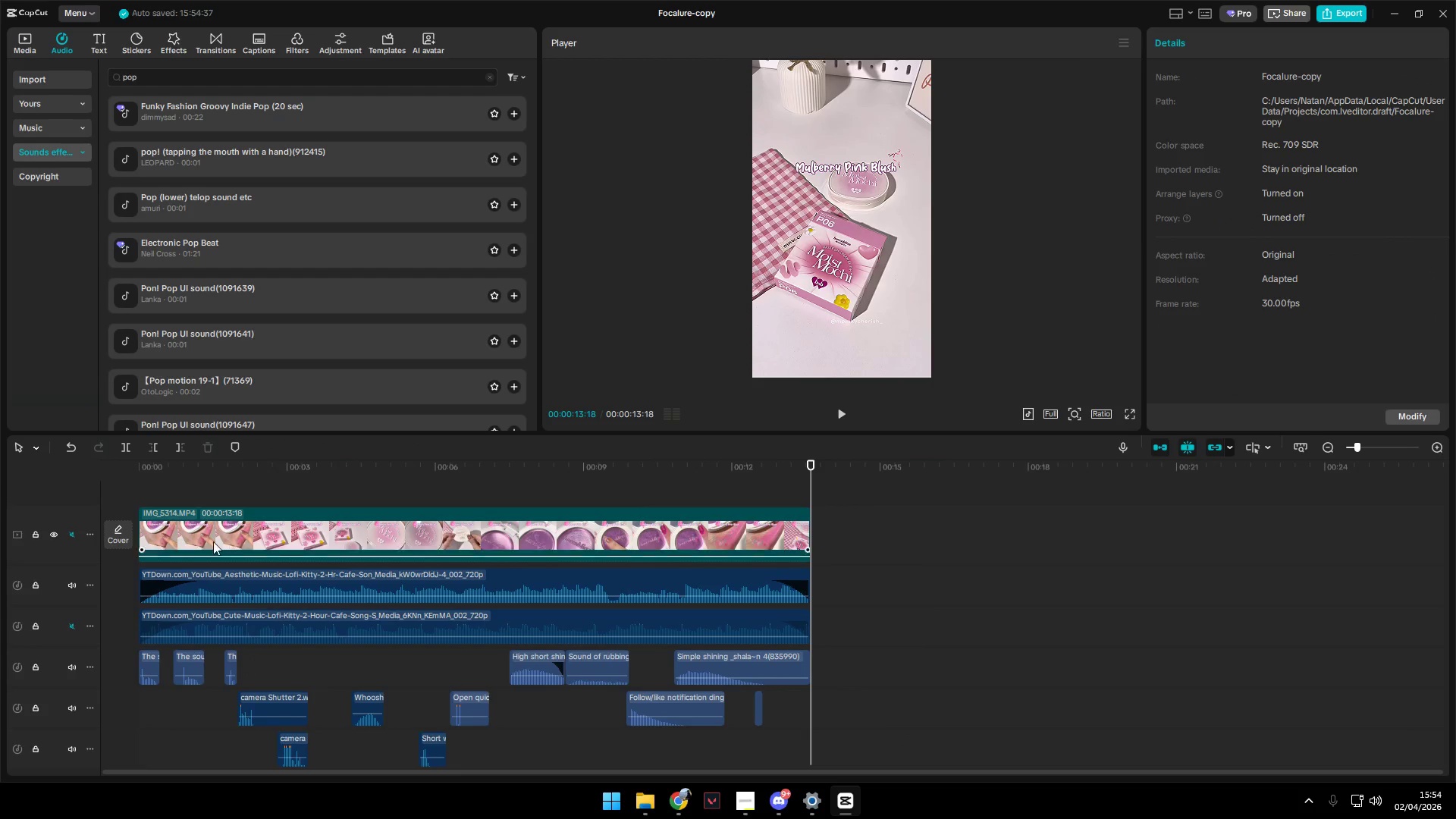 
left_click_drag(start_coordinate=[190, 486], to_coordinate=[83, 484])
 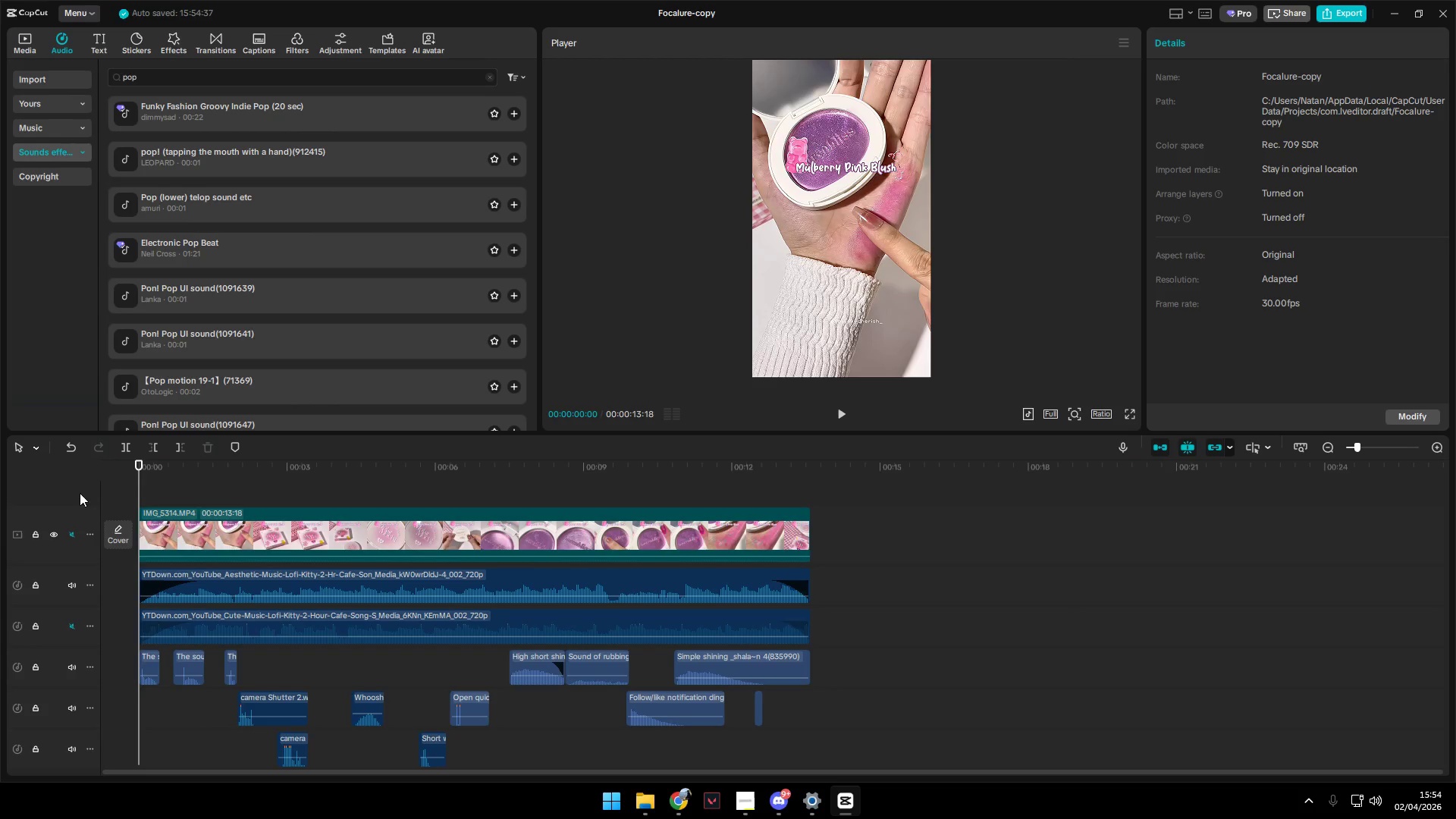 
key(Space)
 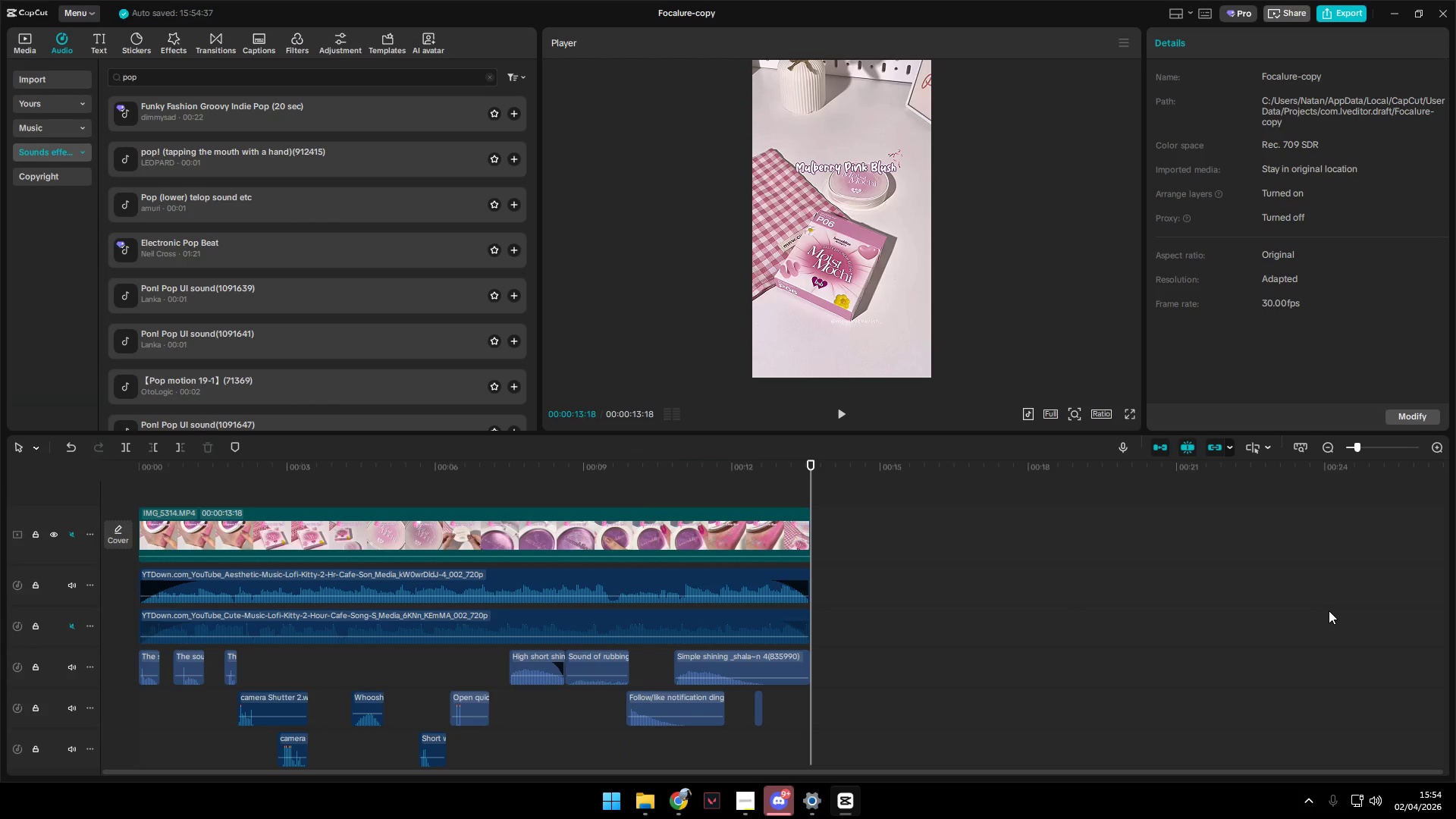 
wait(22.3)
 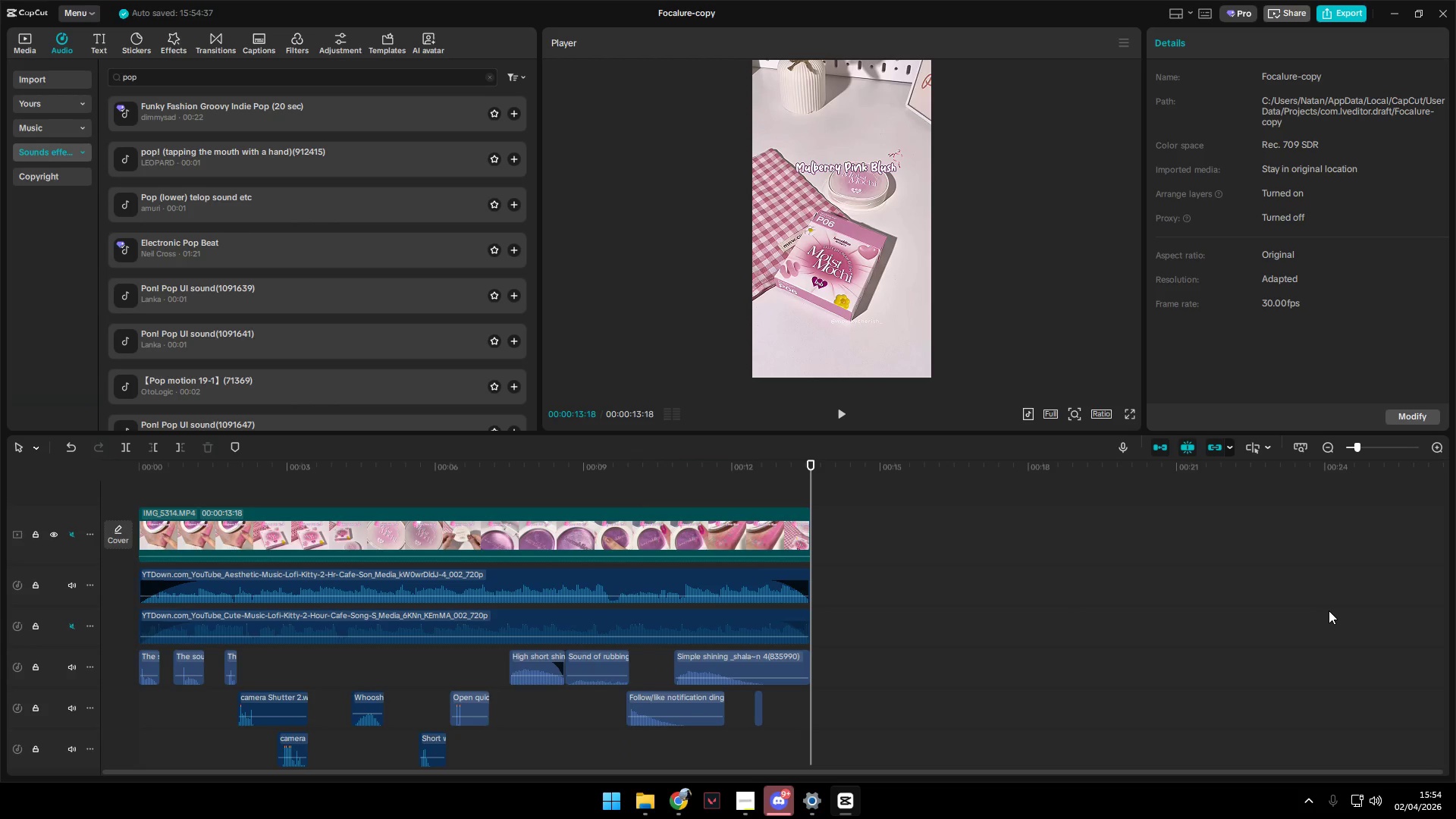 
left_click([1338, 10])
 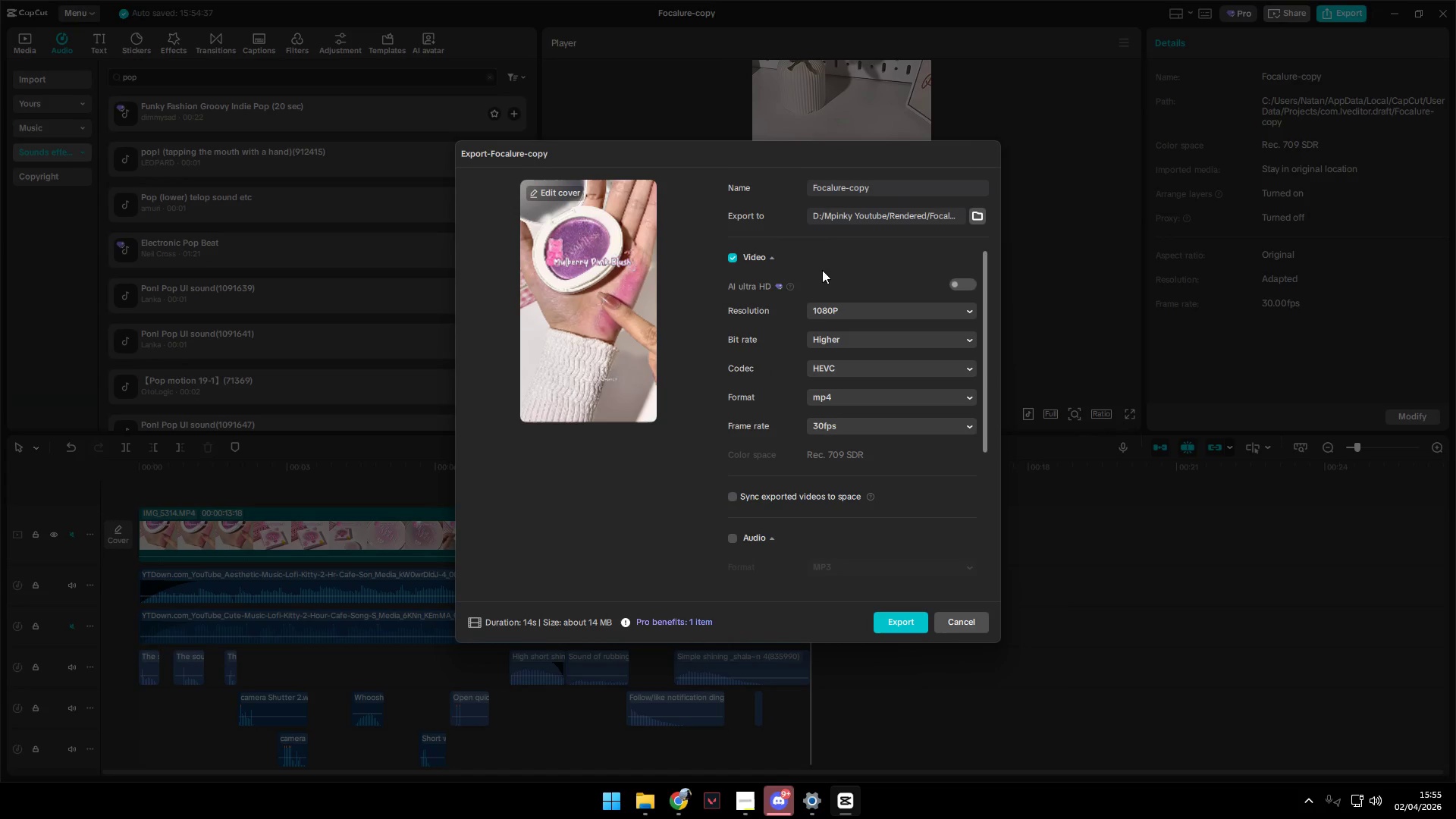 
left_click_drag(start_coordinate=[925, 194], to_coordinate=[733, 191])
 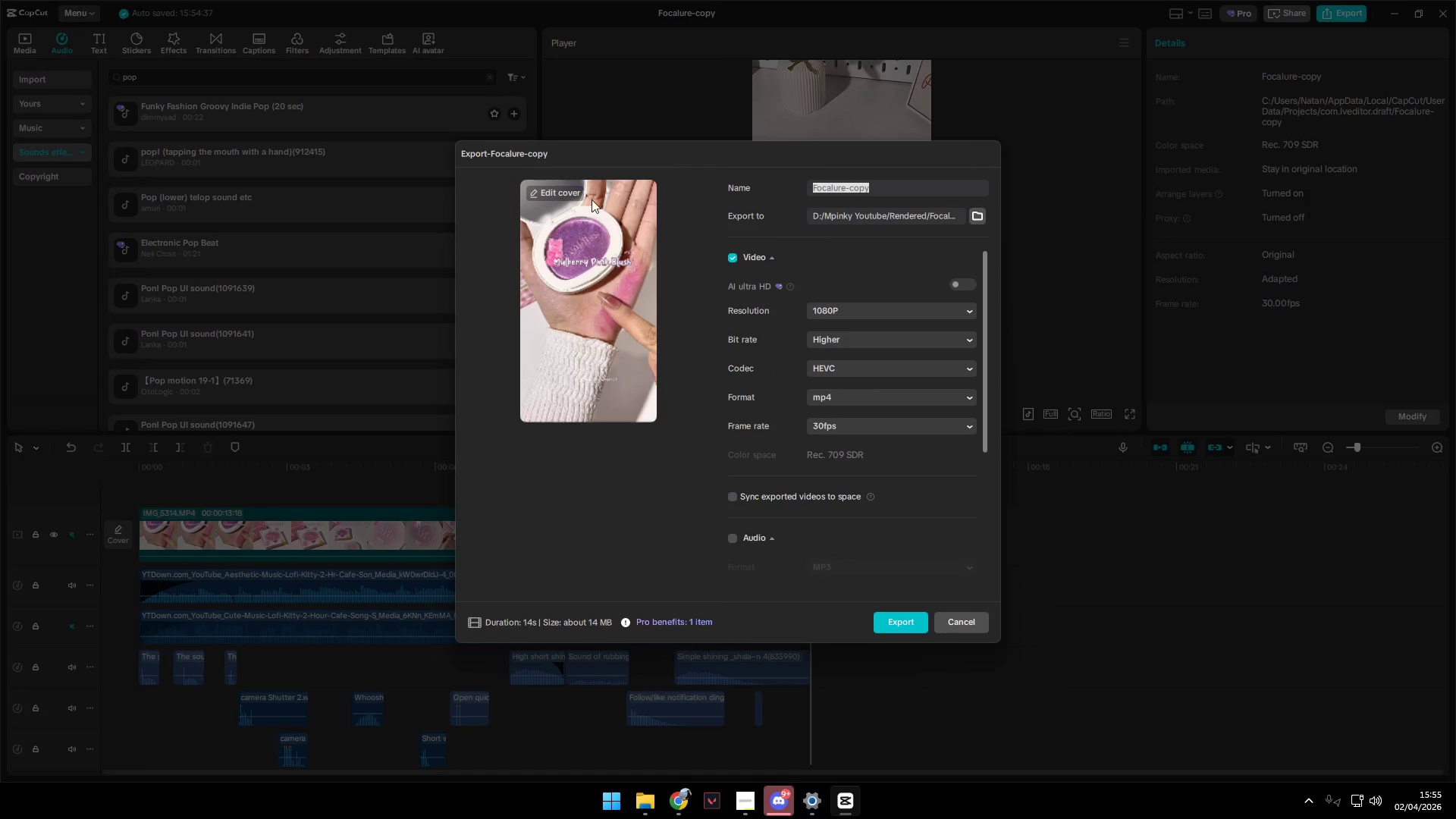 
left_click([555, 196])
 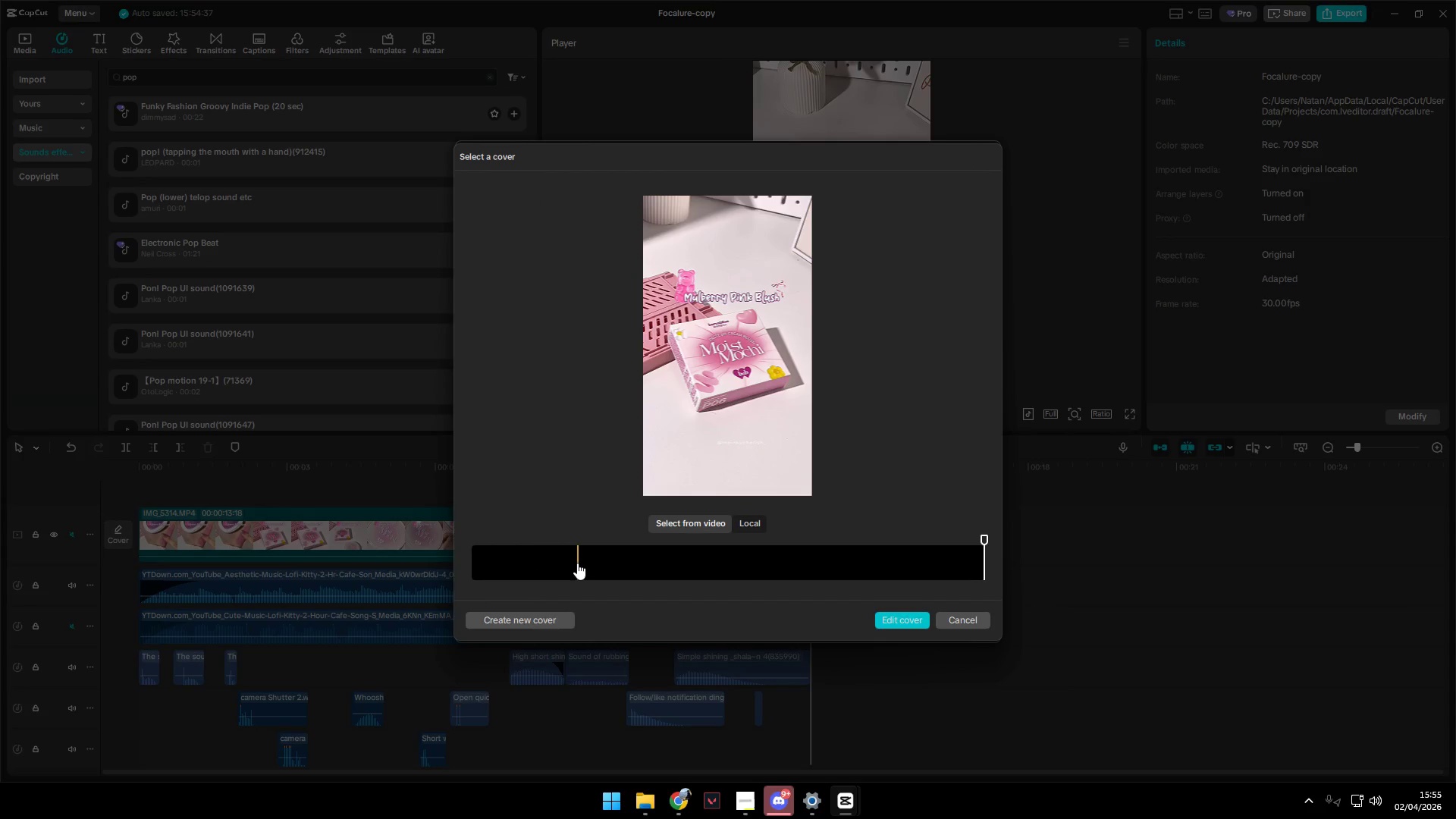 
left_click([570, 563])
 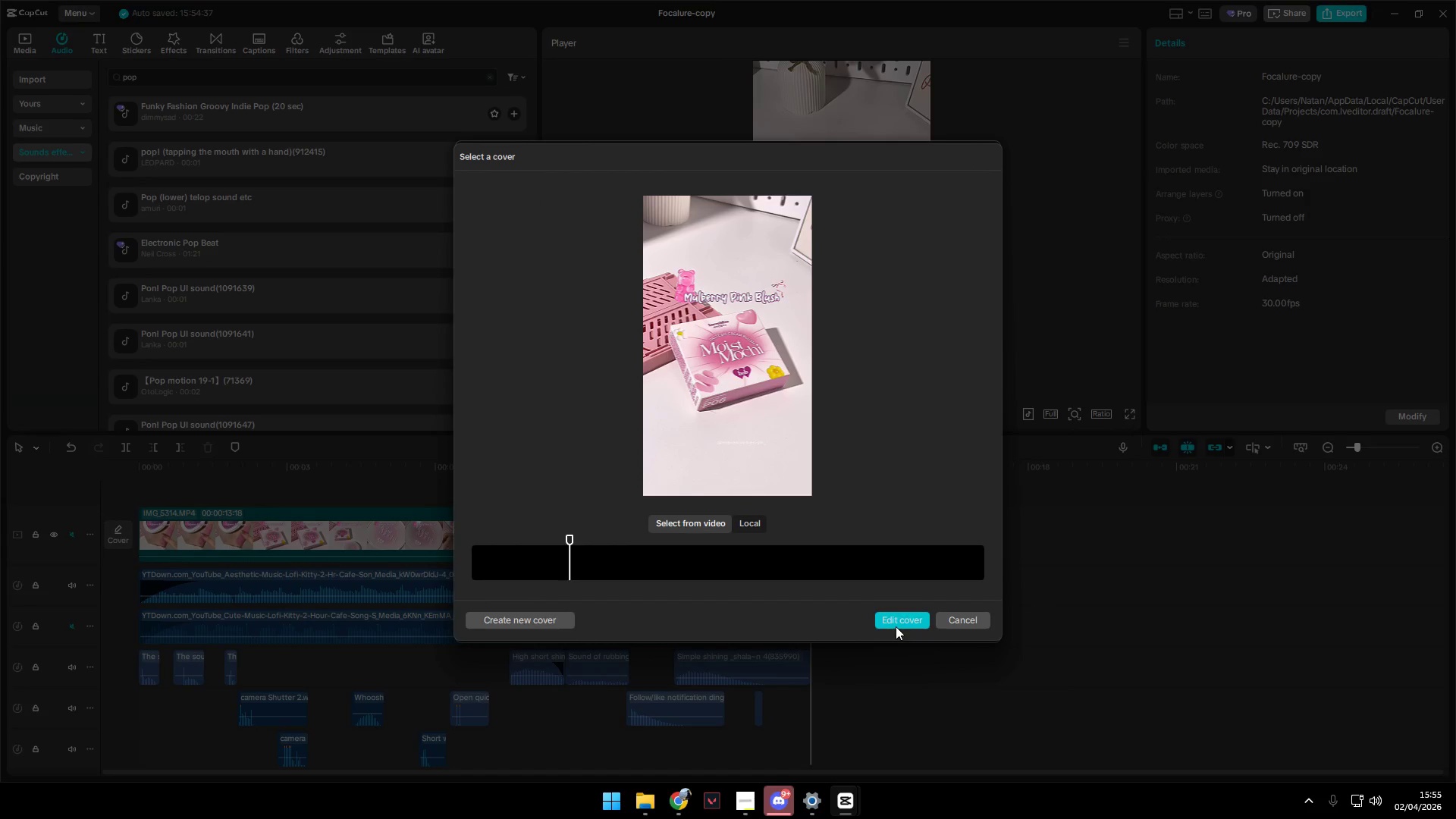 
left_click([904, 621])
 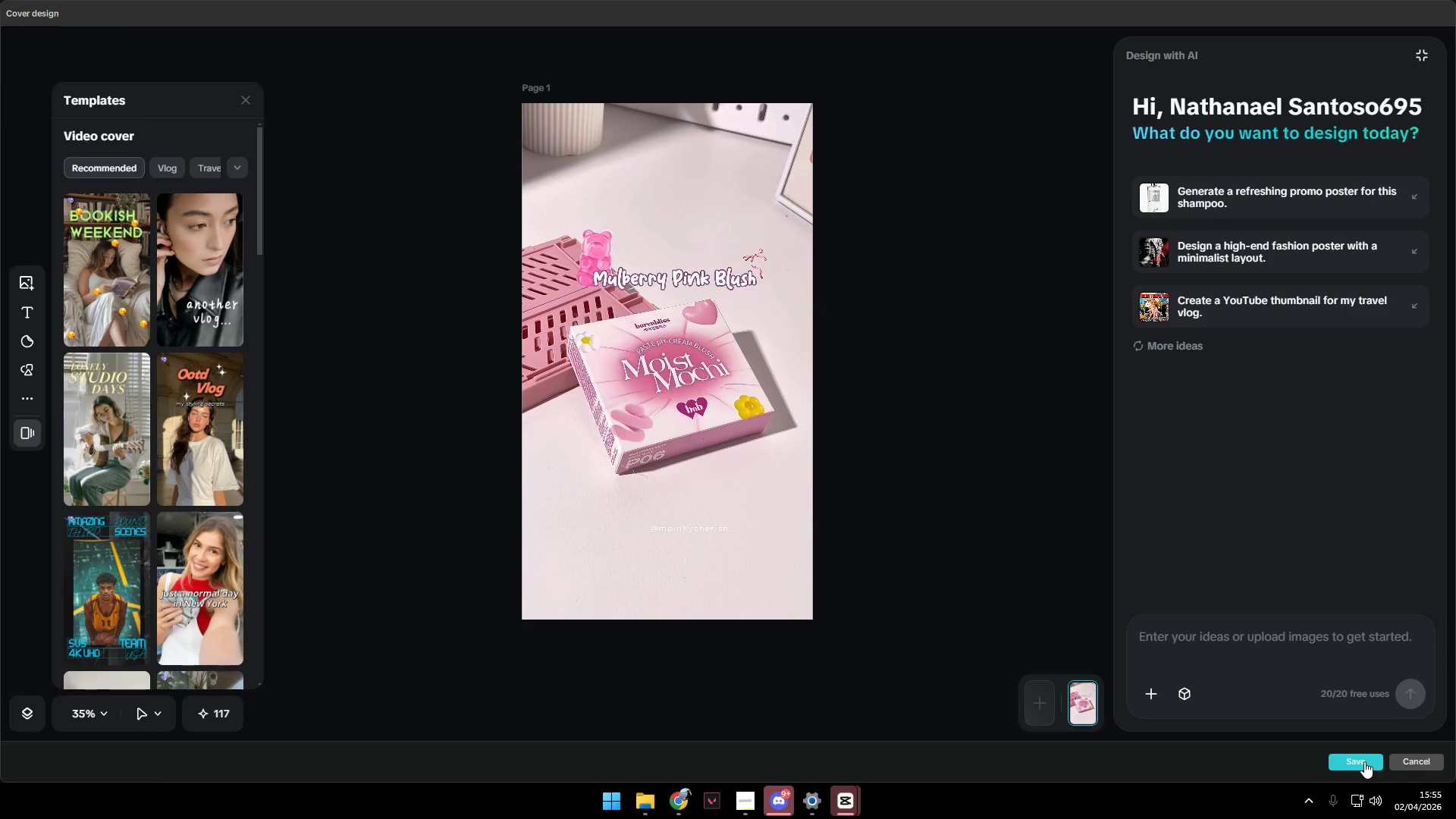 
left_click([1364, 761])
 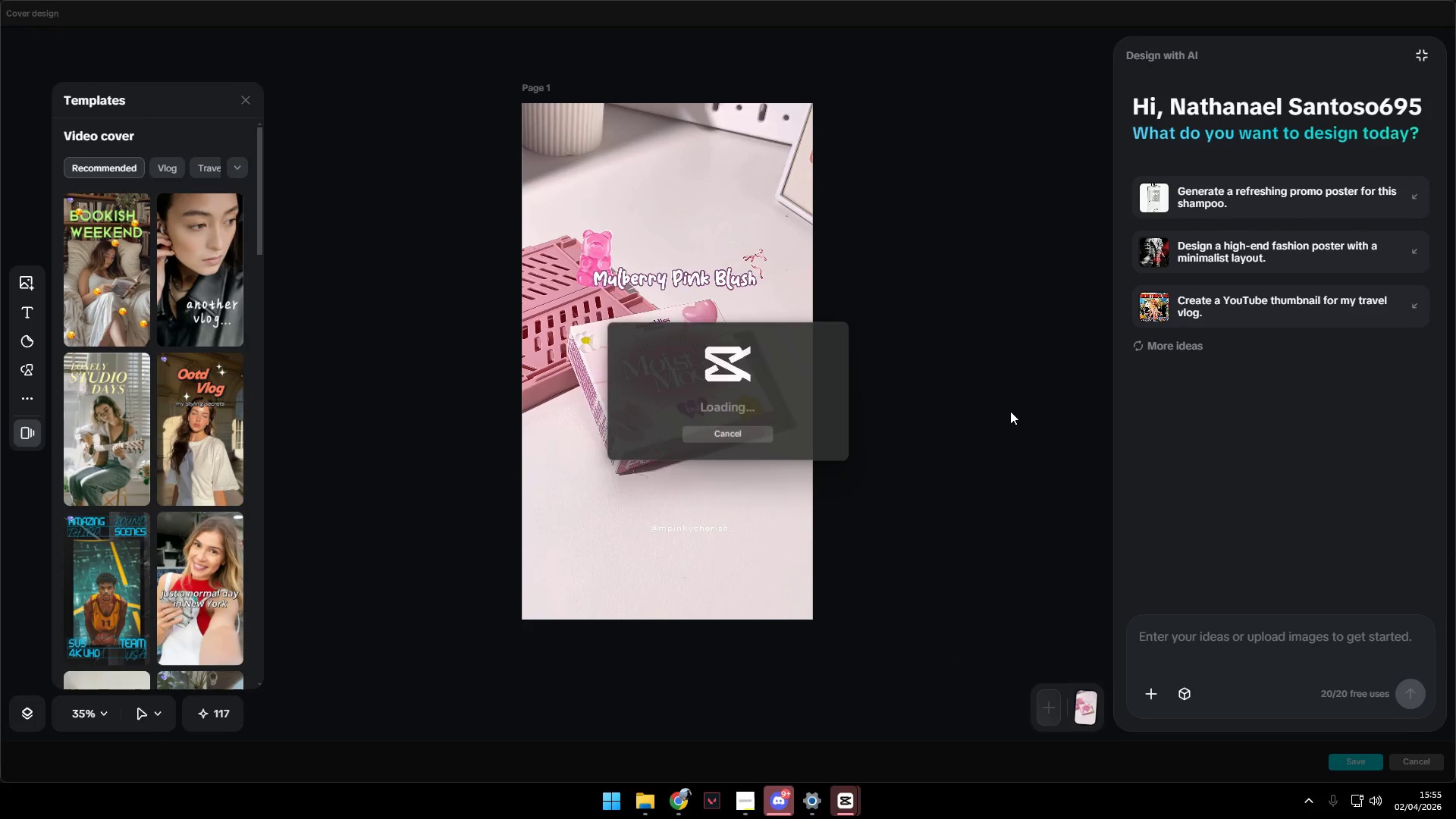 
left_click_drag(start_coordinate=[894, 193], to_coordinate=[714, 164])
 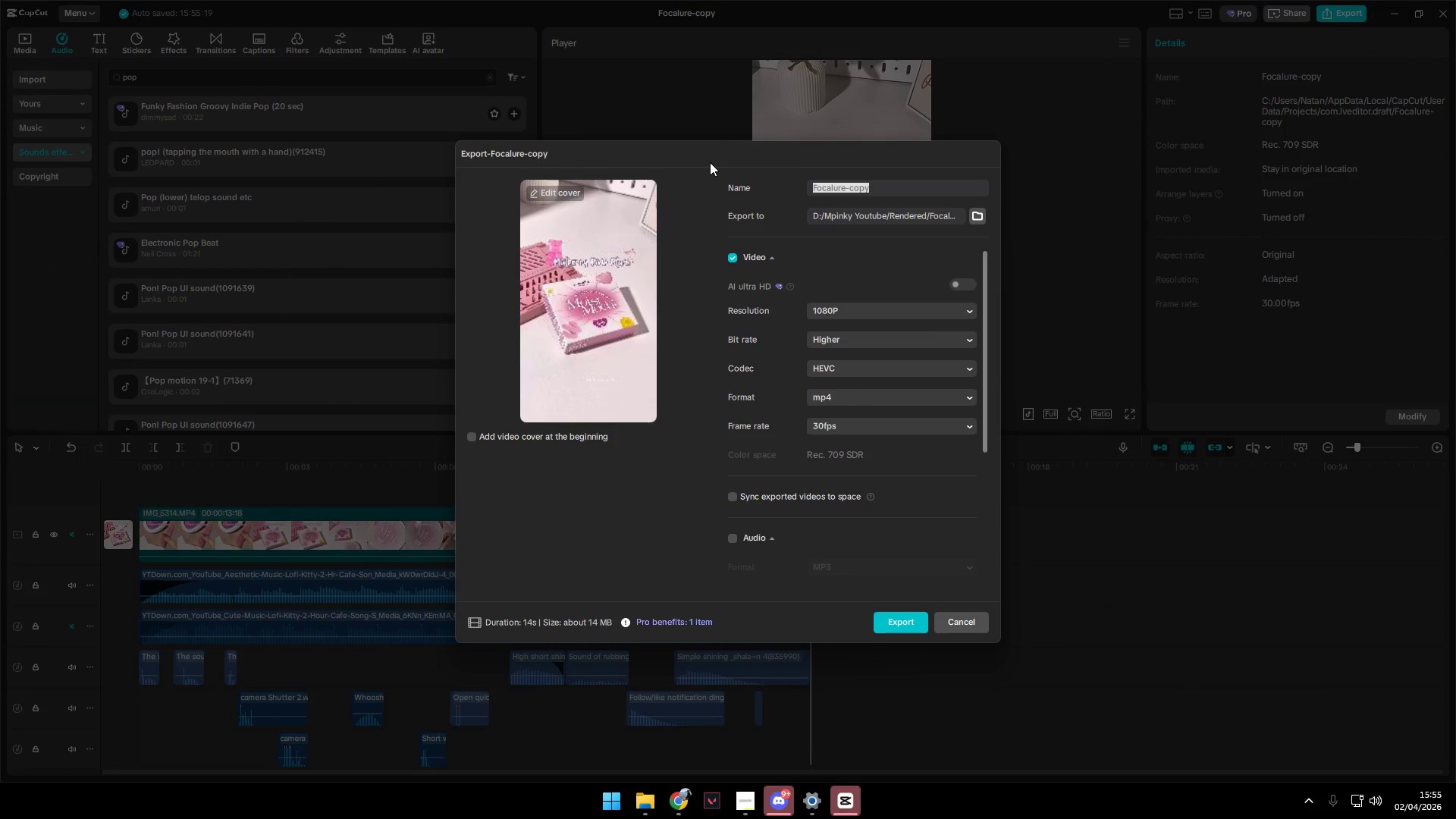 
type(BNB Milberry pink Blush 1080)
 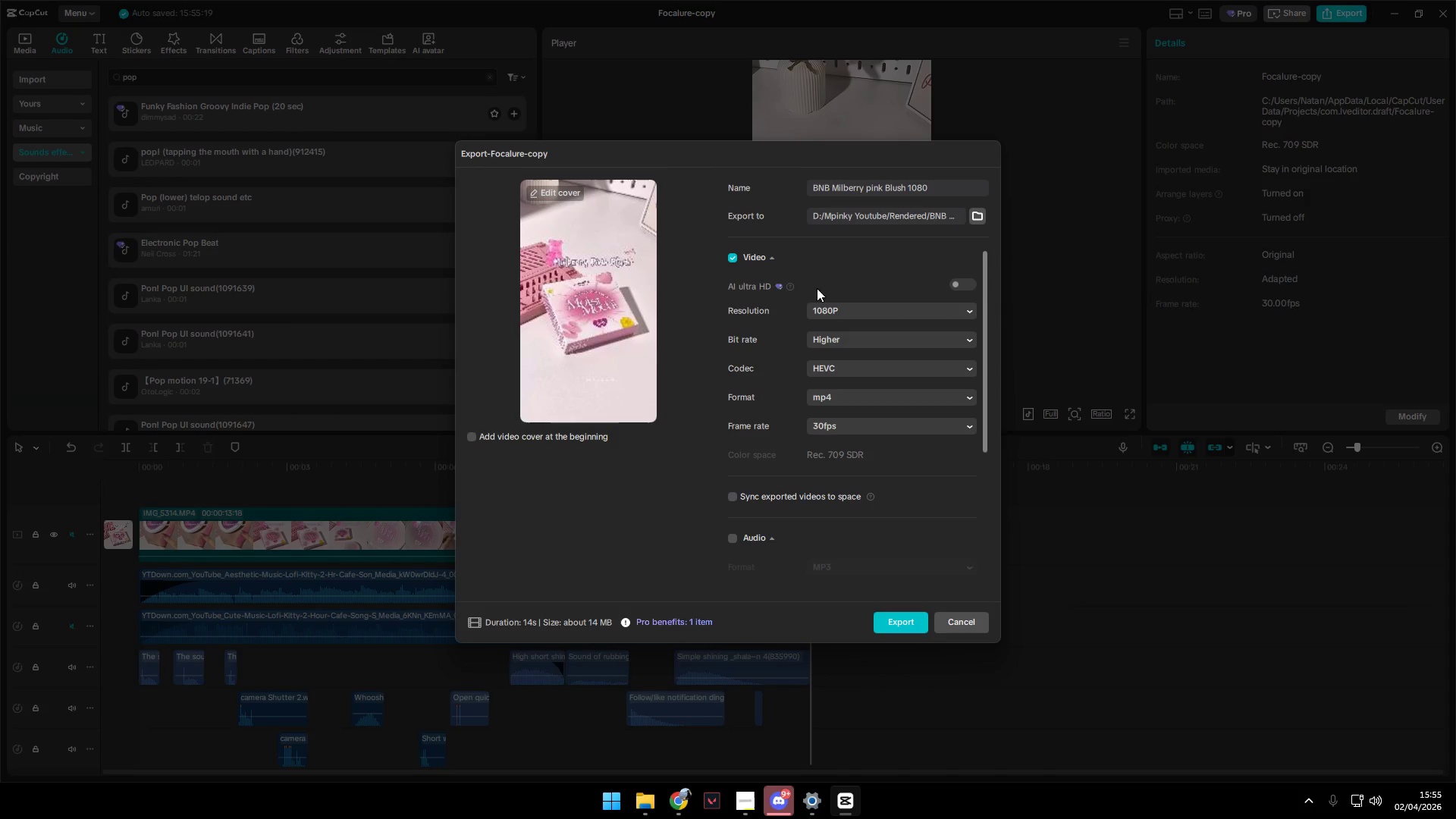 
left_click([874, 429])
 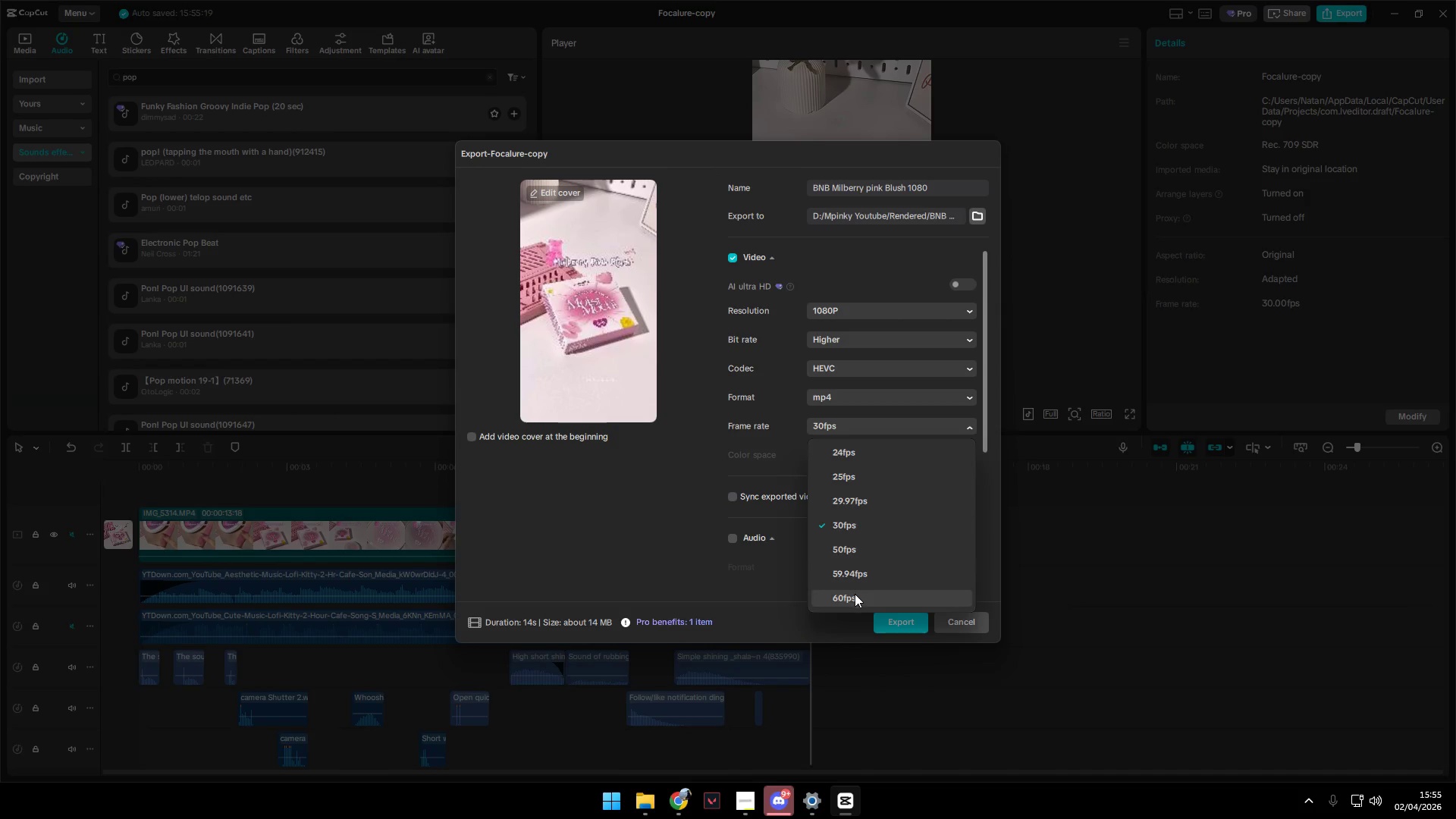 
double_click([897, 622])
 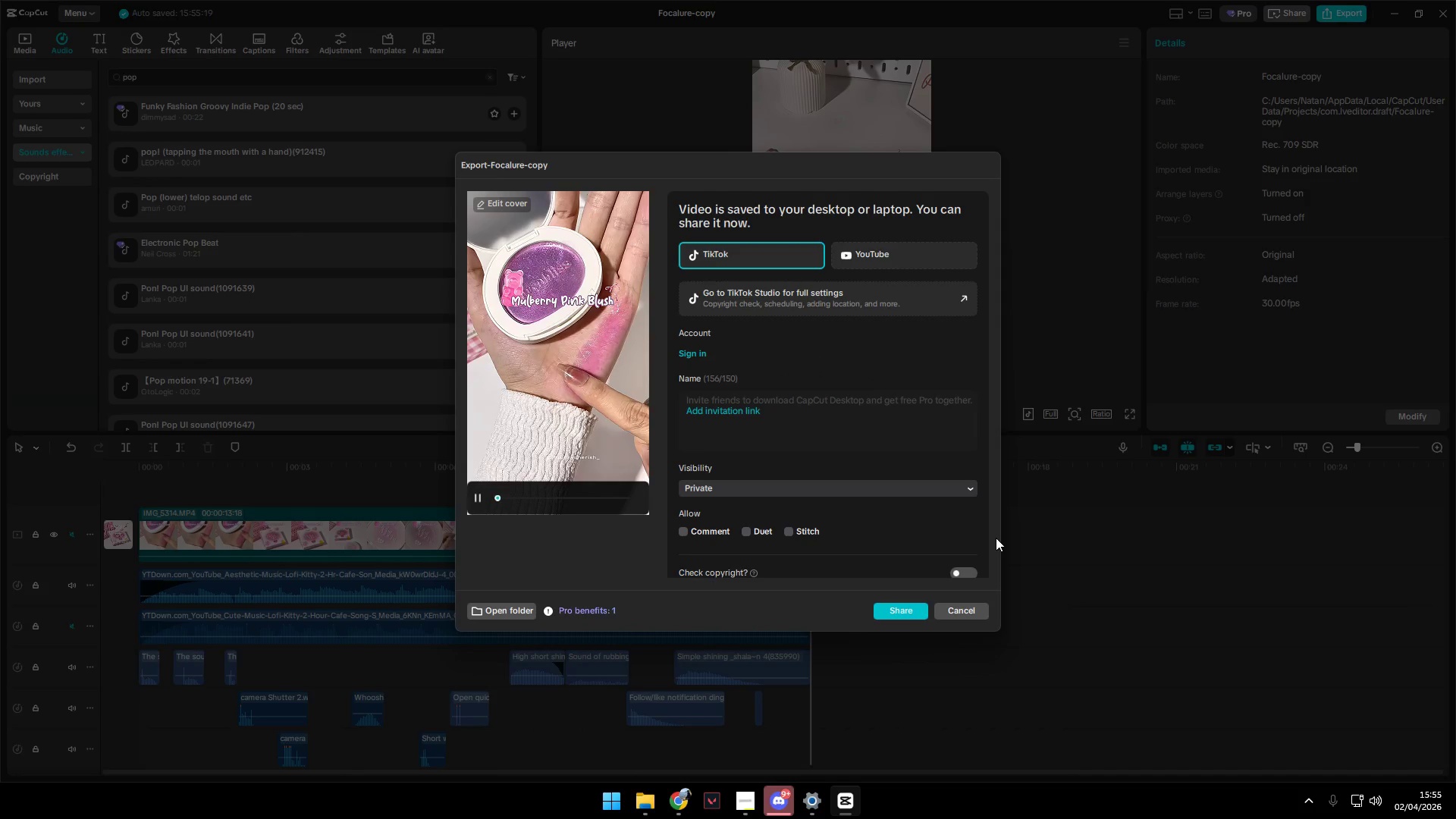 
wait(5.38)
 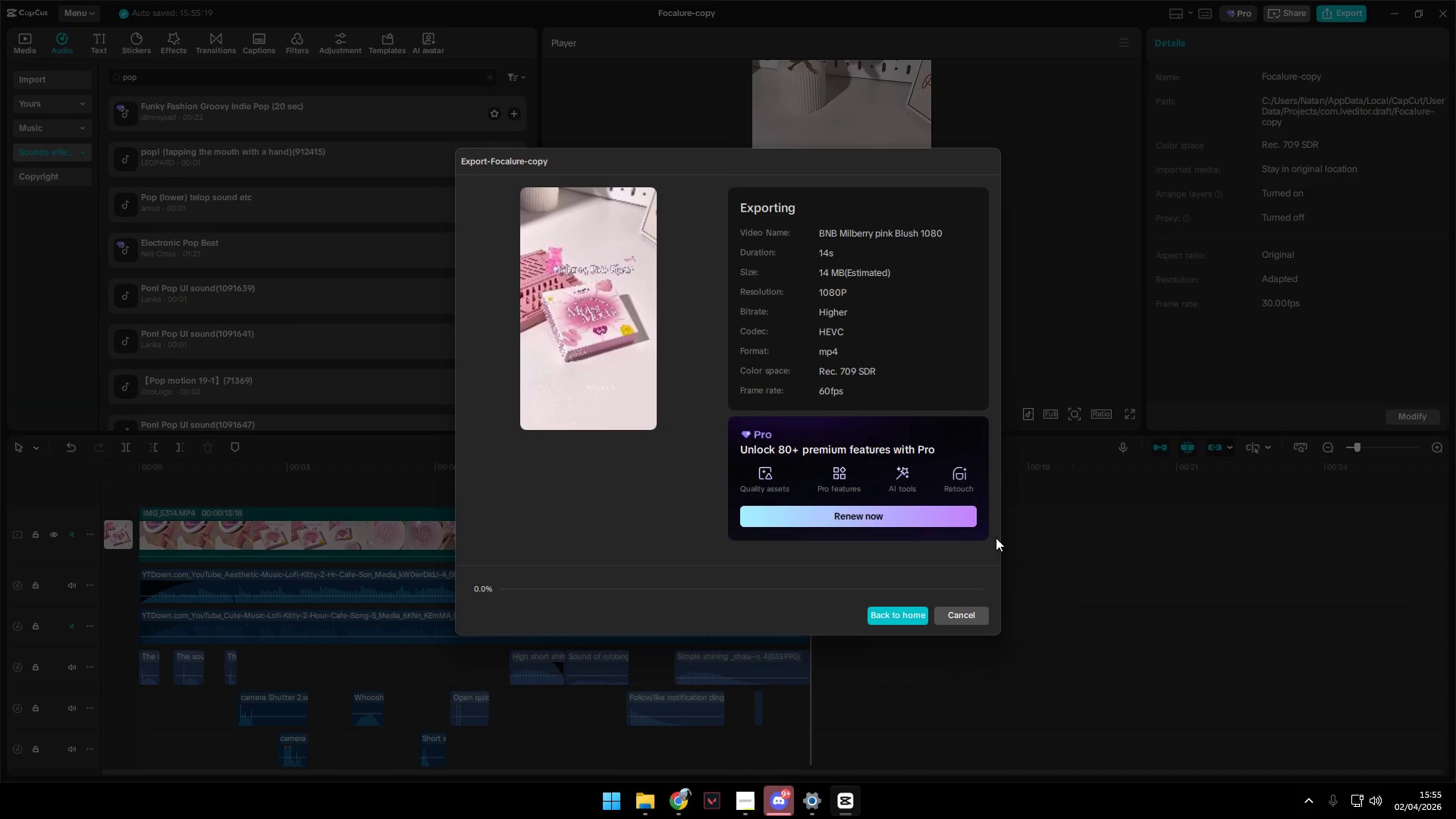 
left_click([947, 609])
 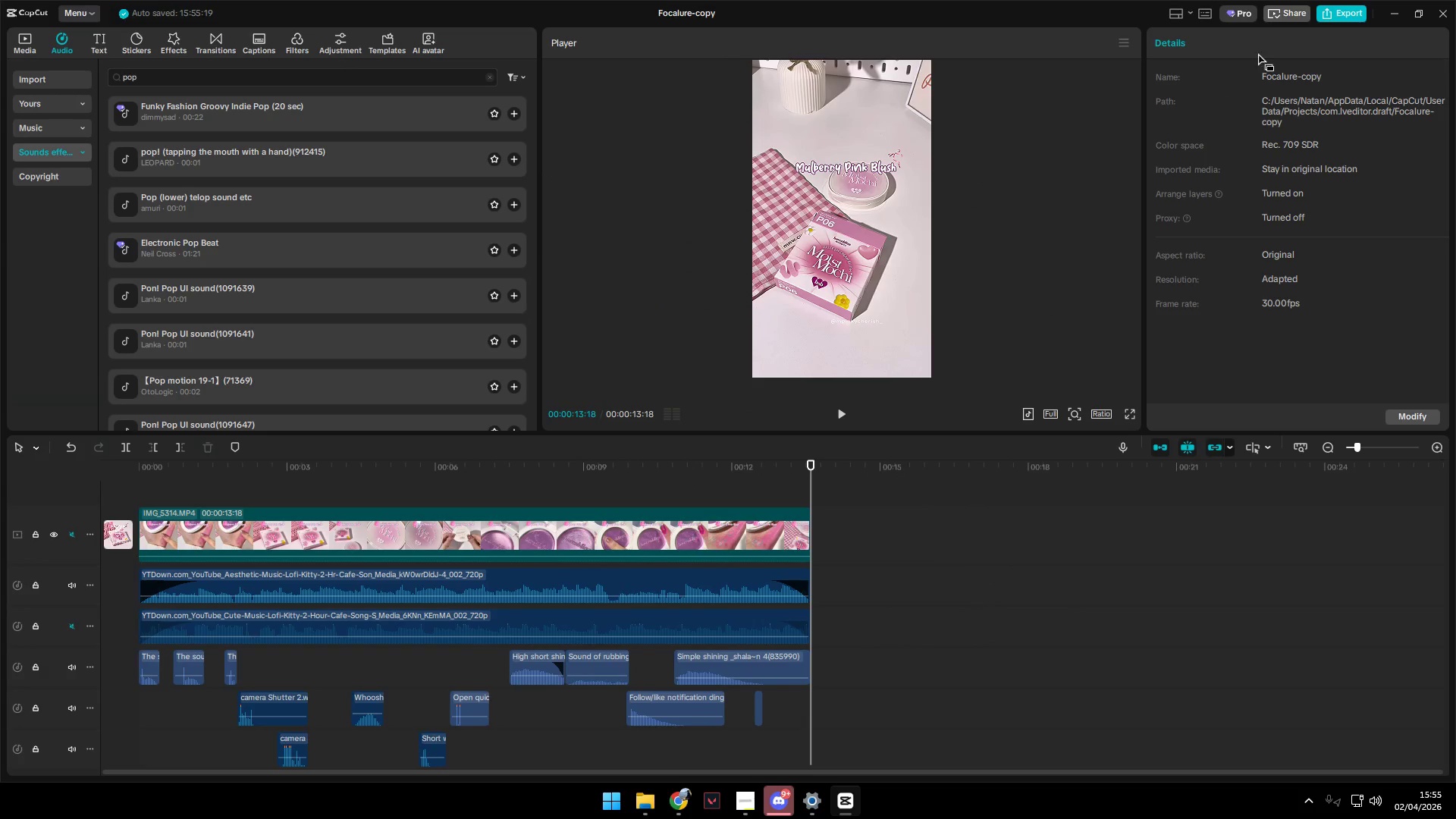 
left_click([1344, 18])
 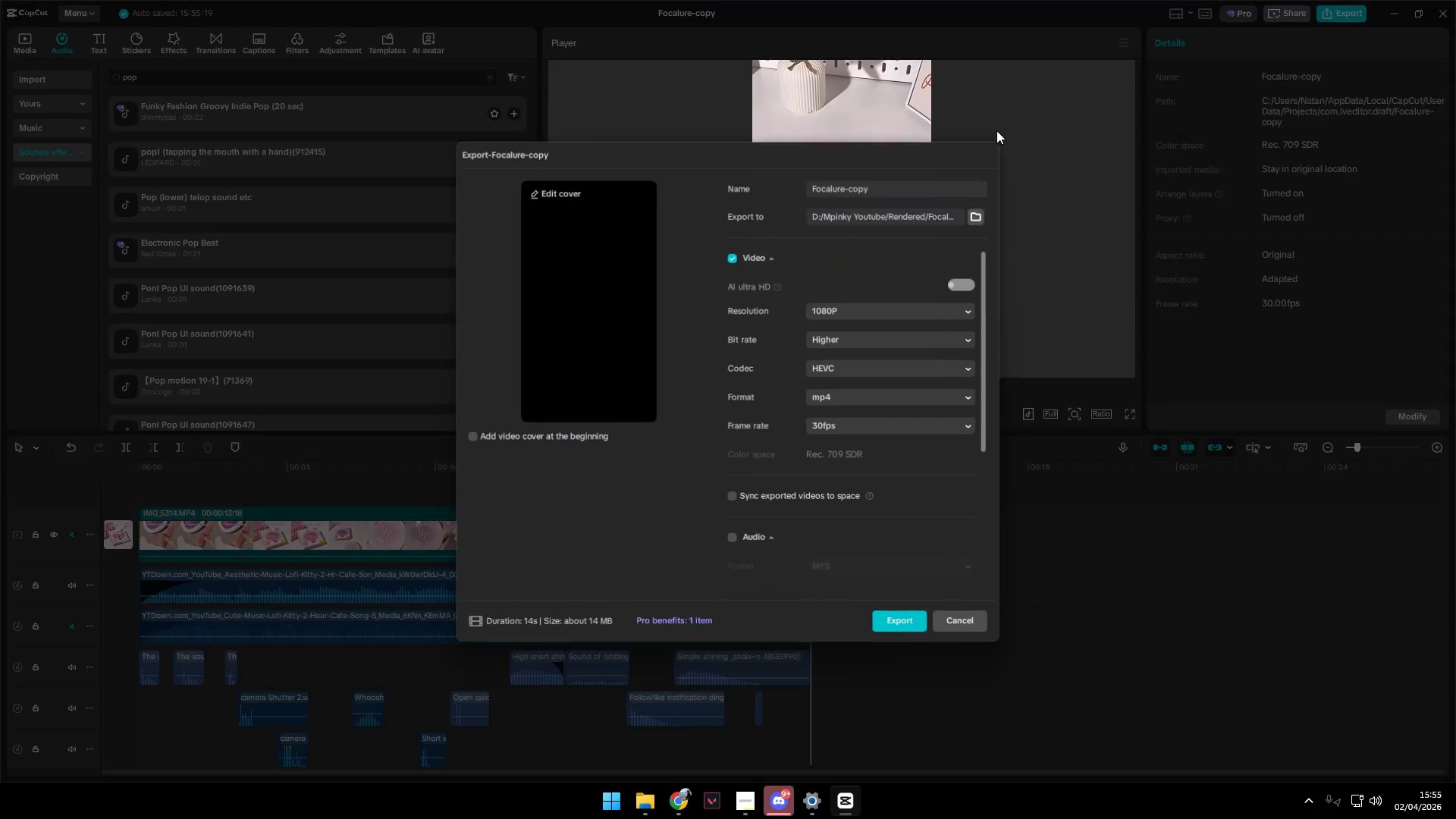 
left_click_drag(start_coordinate=[910, 184], to_coordinate=[728, 194])
 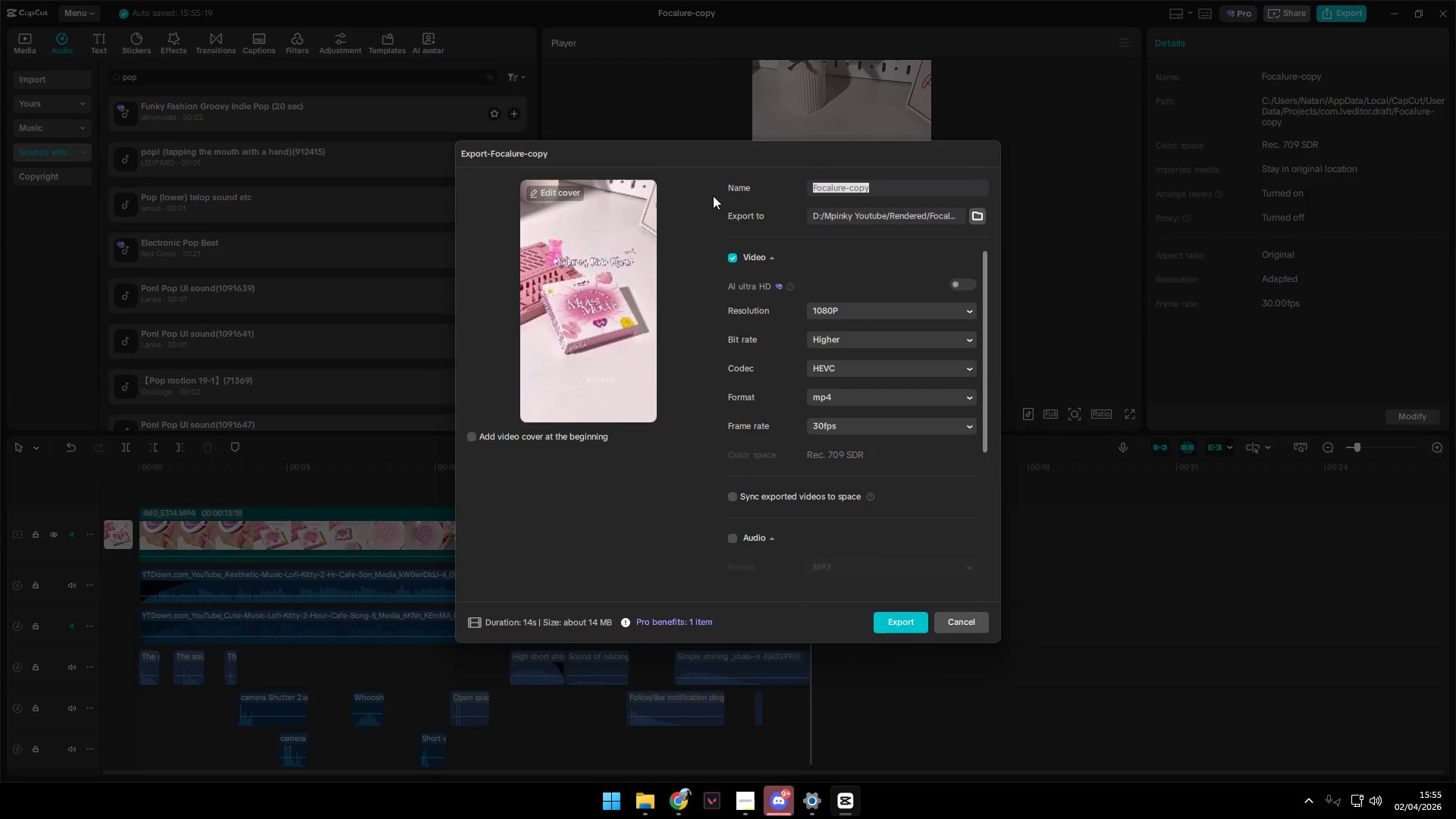 
type(BNB Mulberry Pink Blush 4k)
 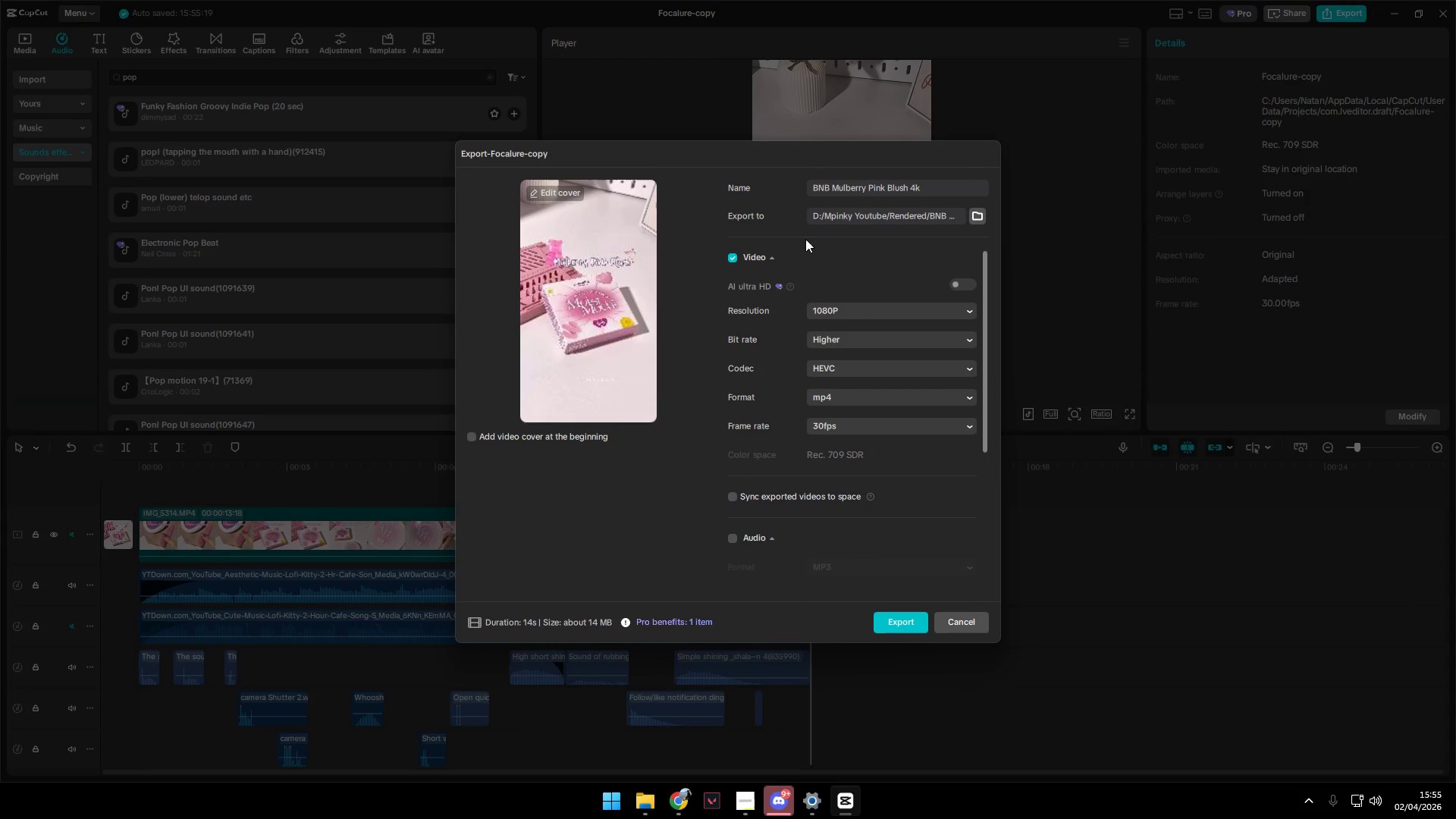 
left_click([833, 311])
 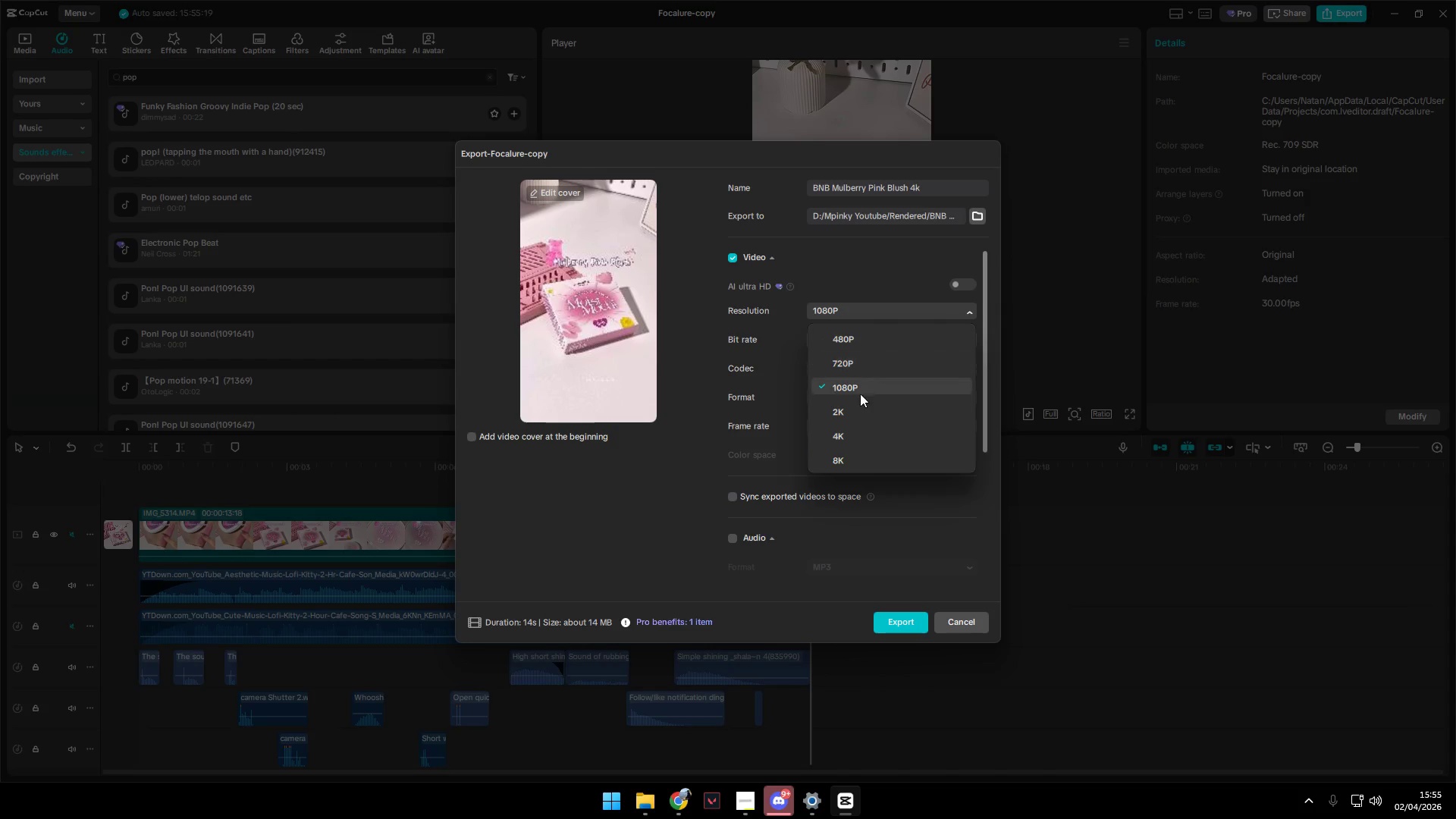 
left_click([852, 435])
 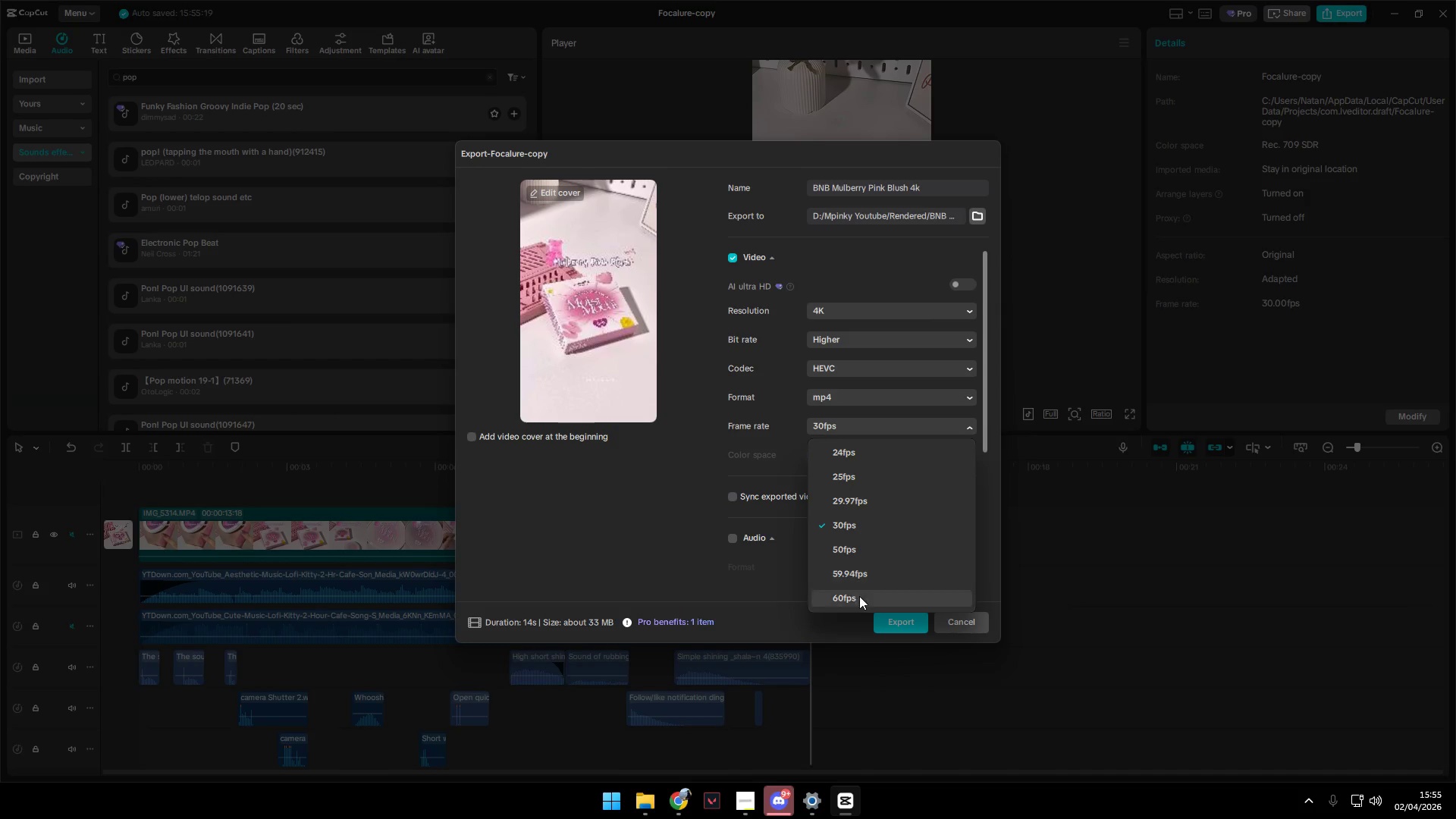 
double_click([902, 625])
 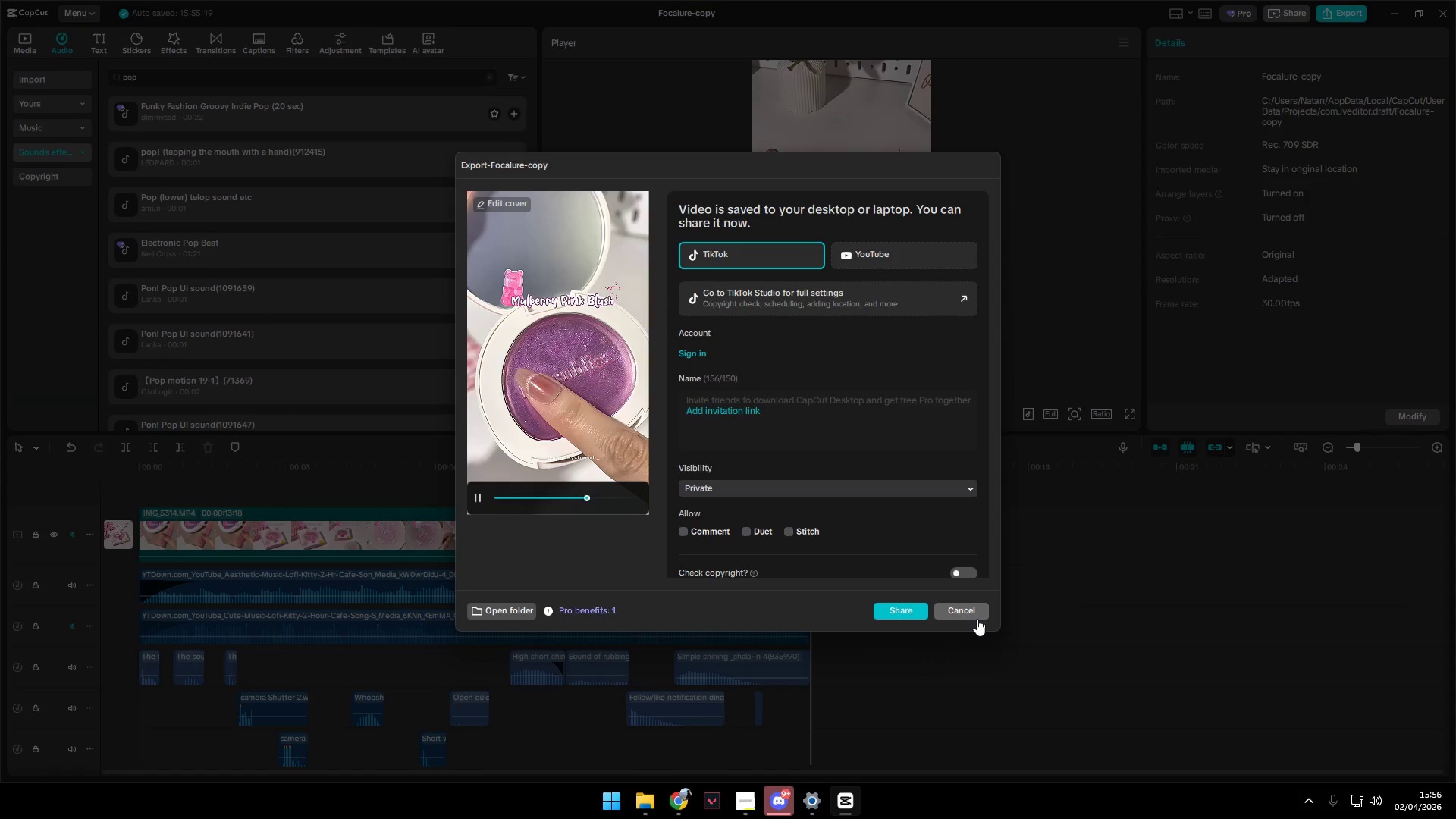 
wait(24.0)
 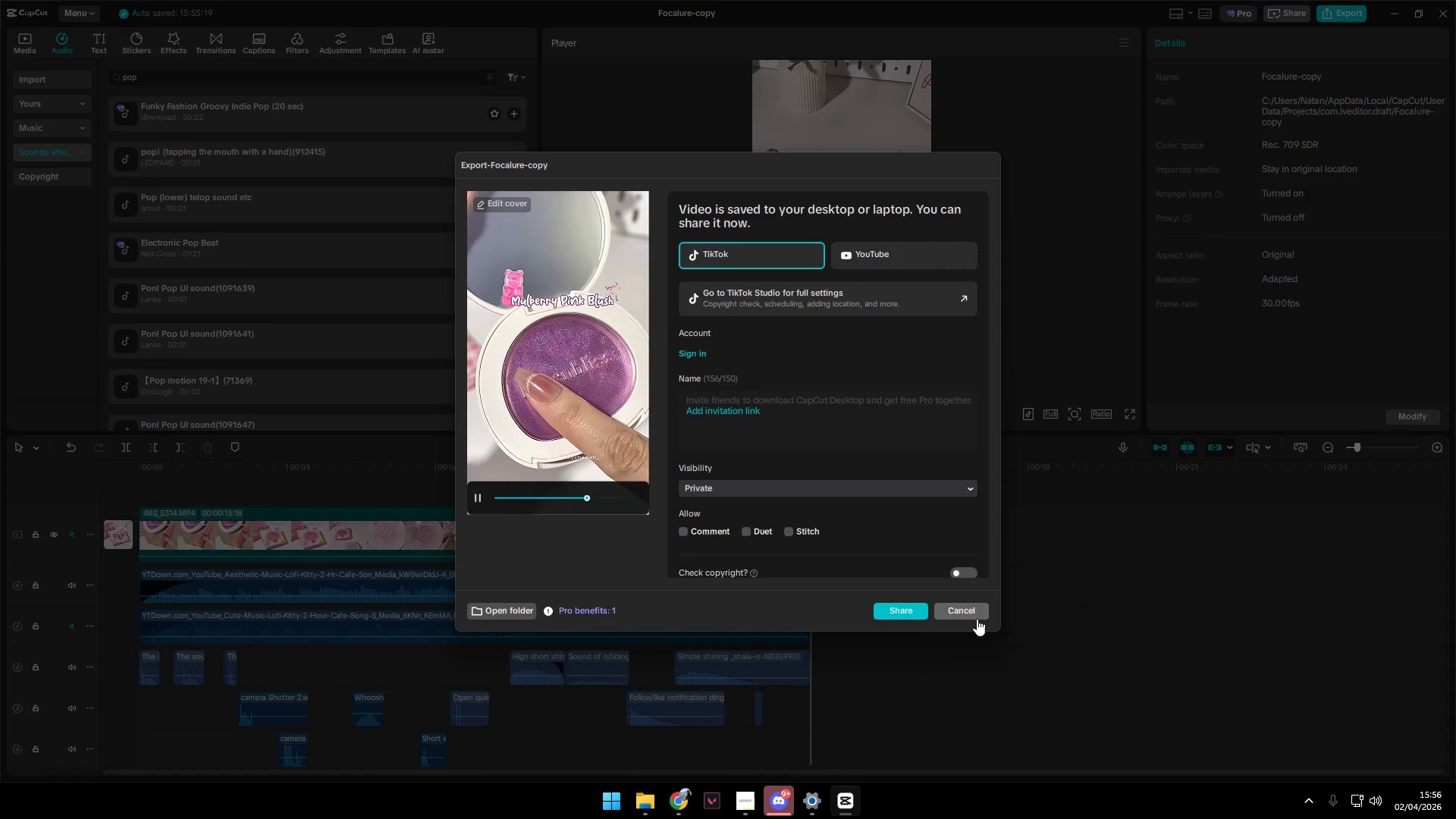 
left_click([972, 613])
 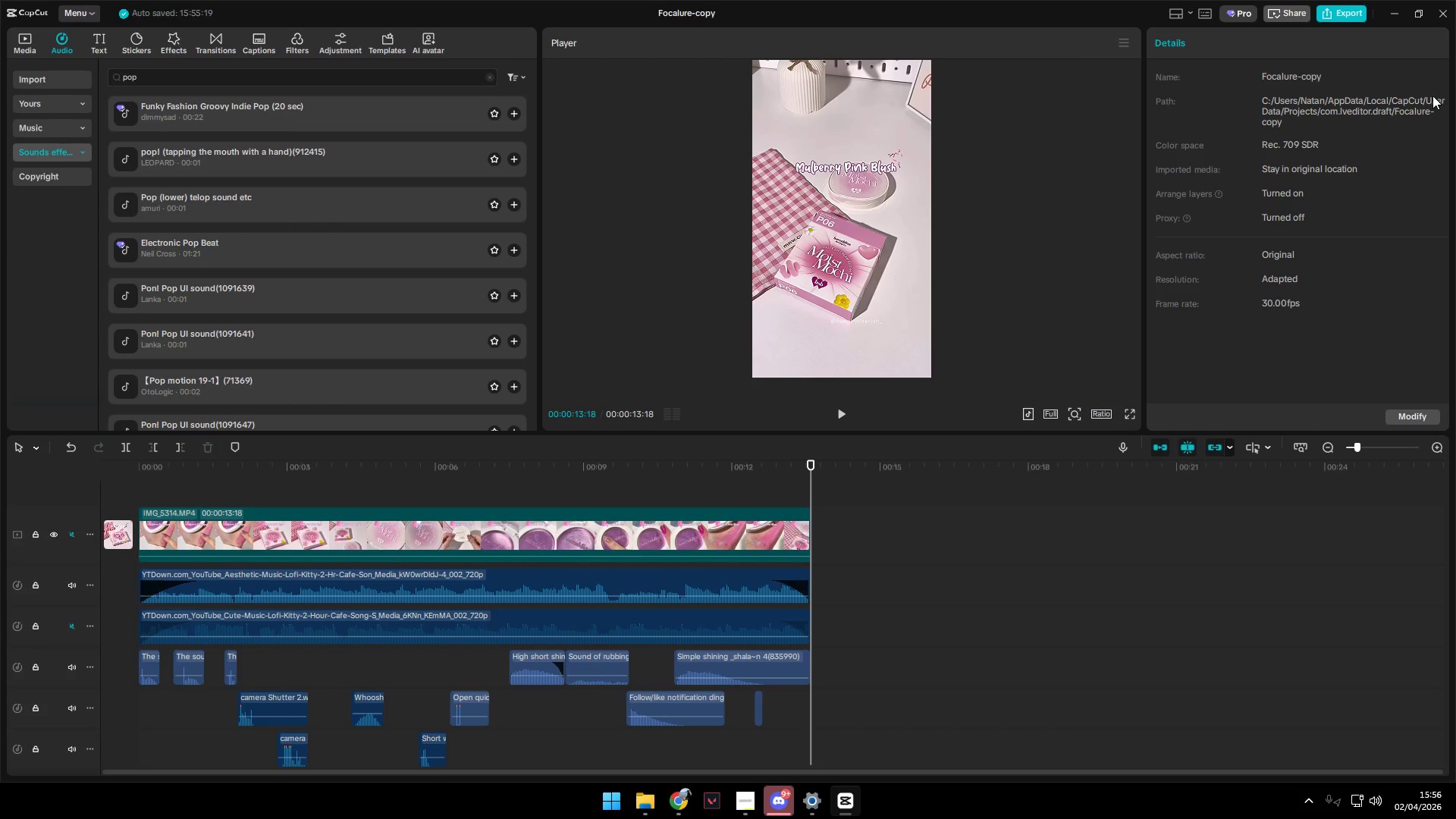 
left_click([1446, 14])
 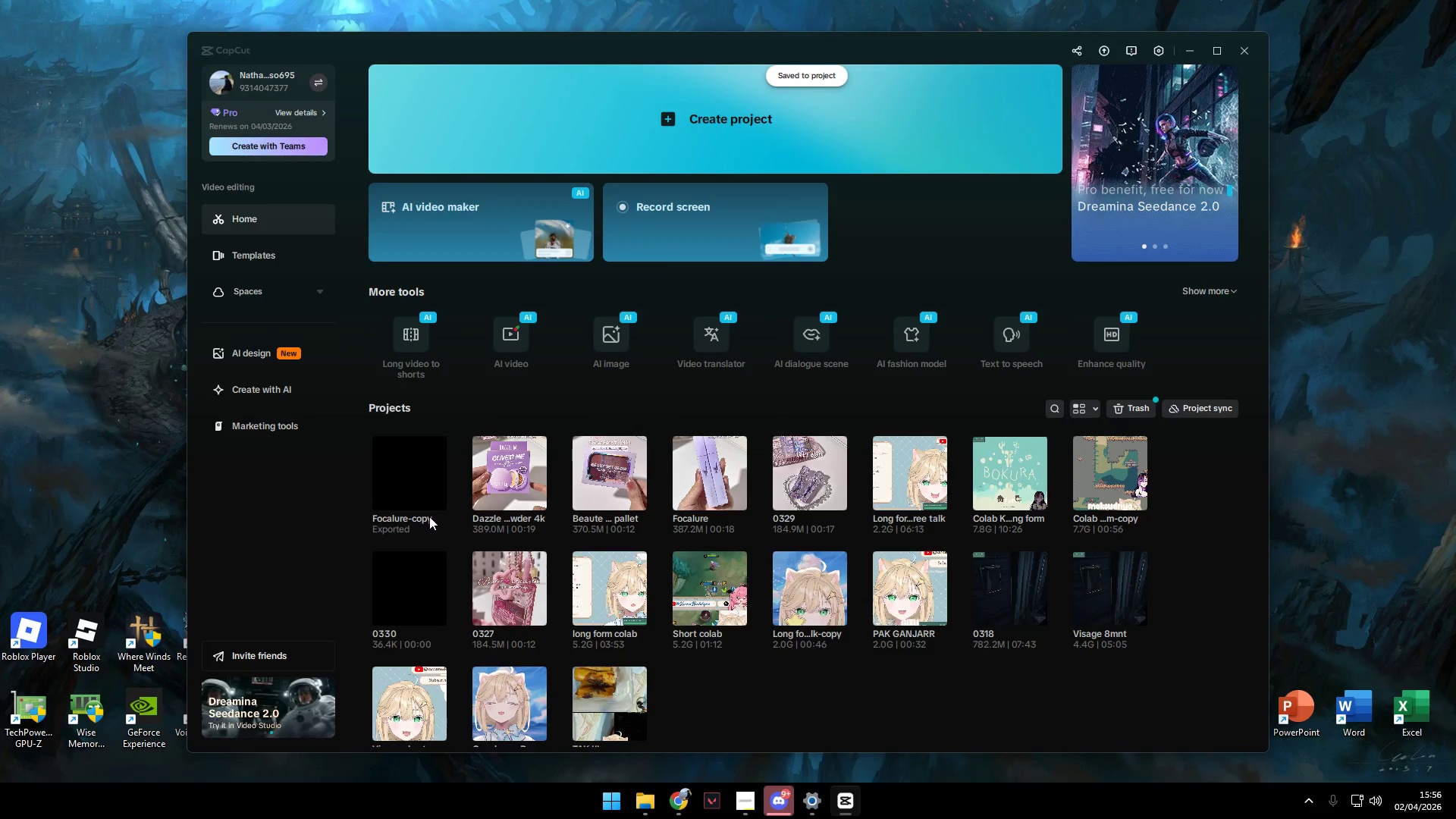 
left_click([435, 498])
 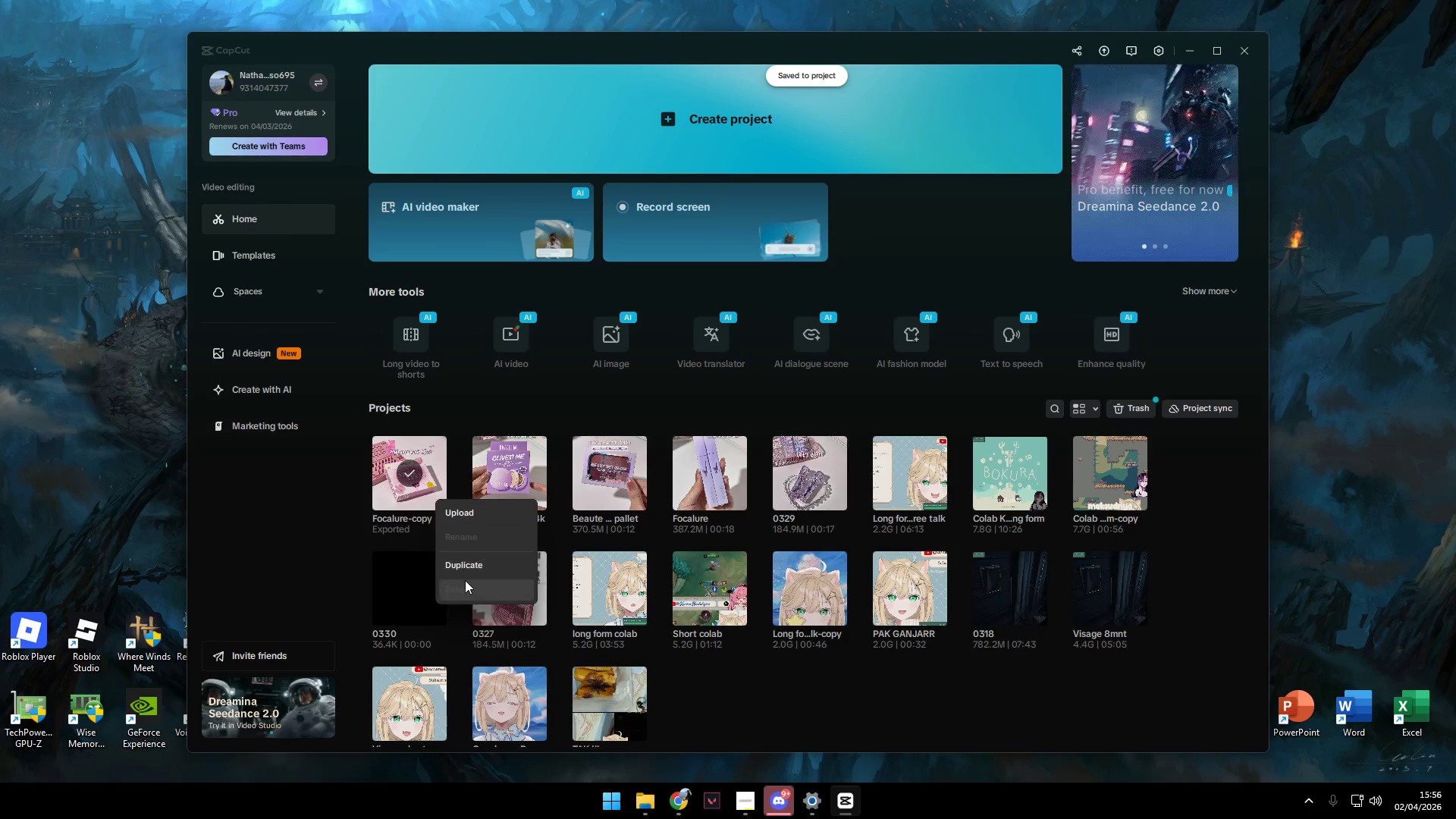 
left_click([470, 566])
 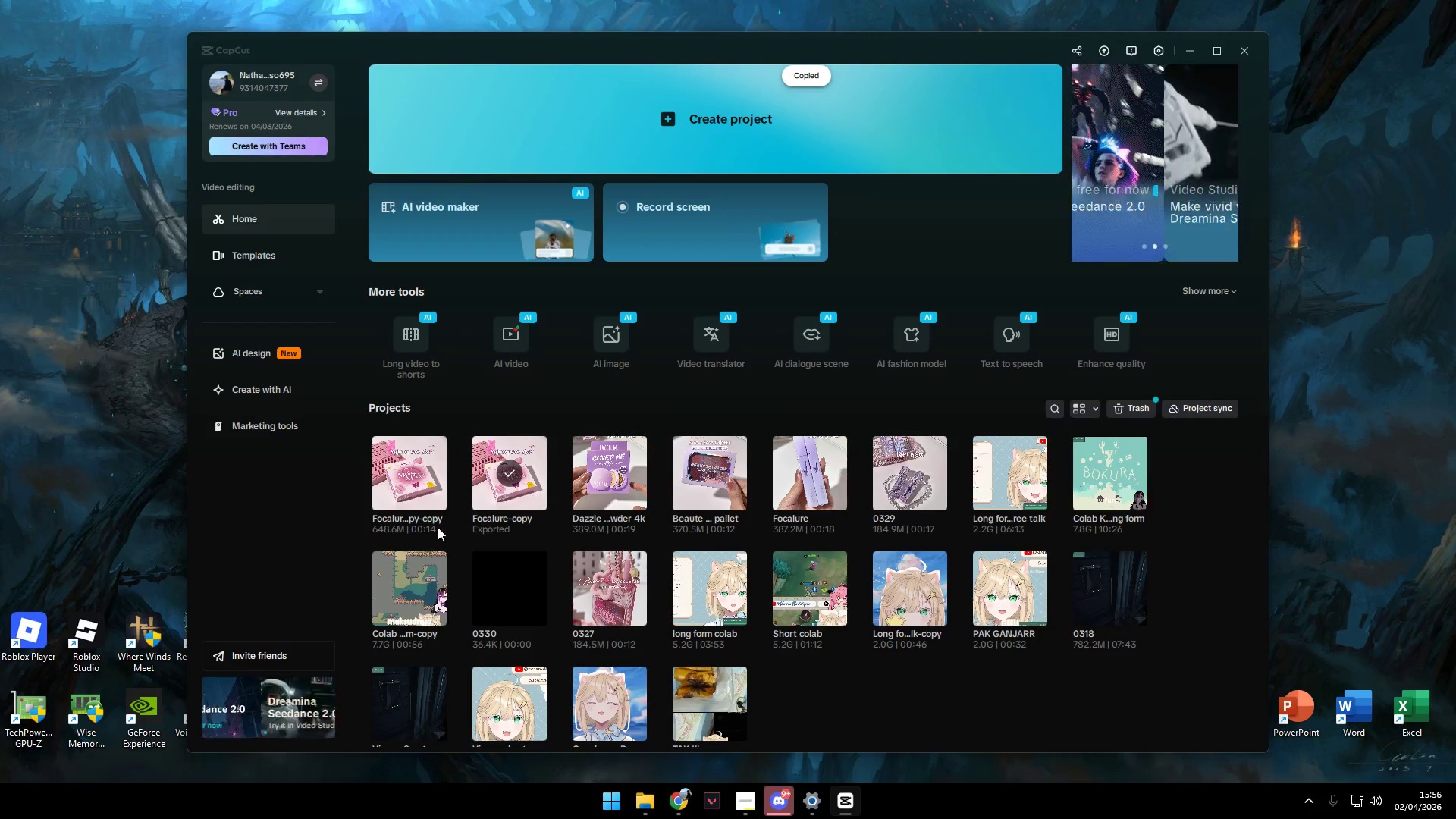 
left_click([436, 498])
 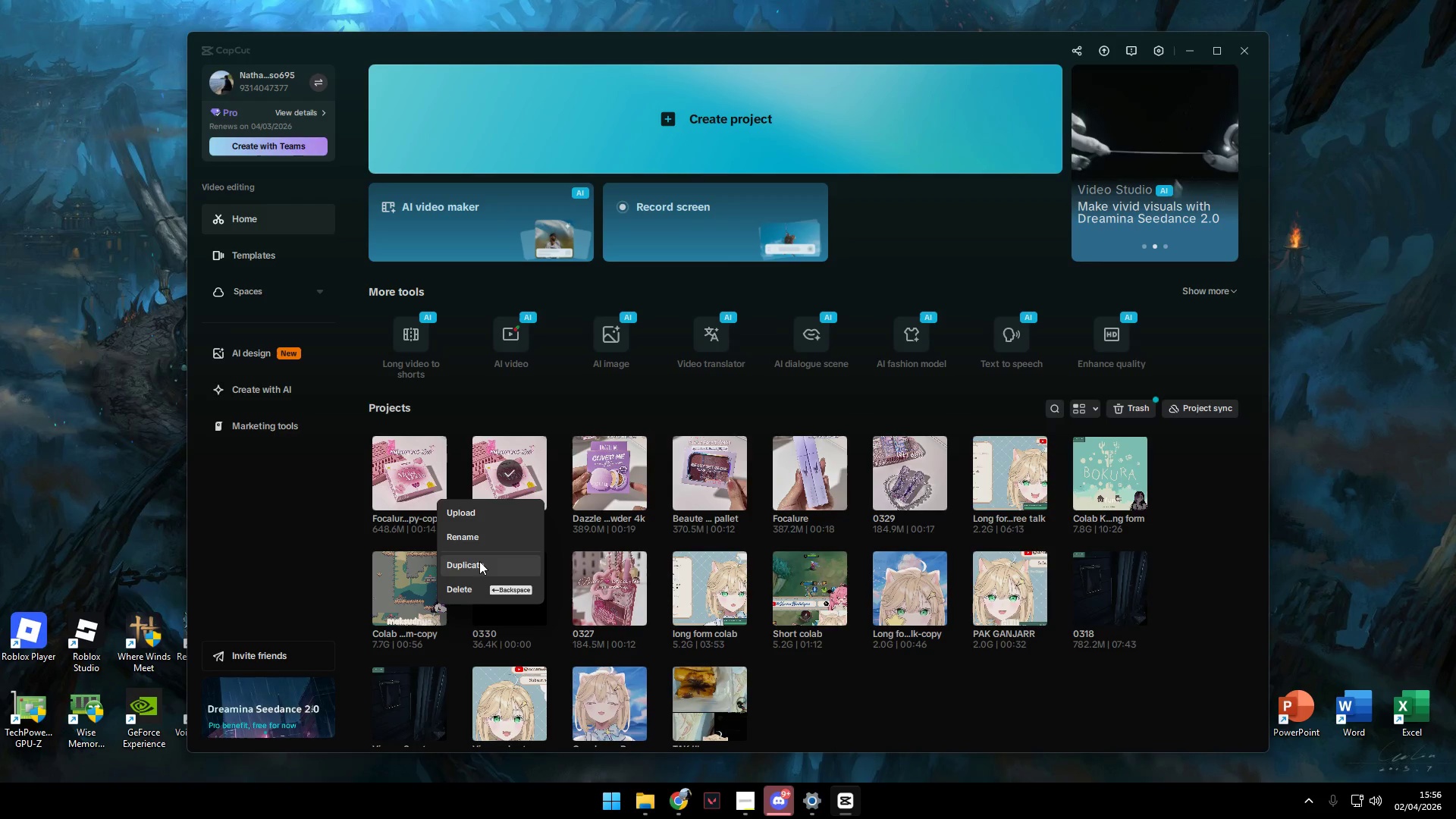 
left_click([479, 535])
 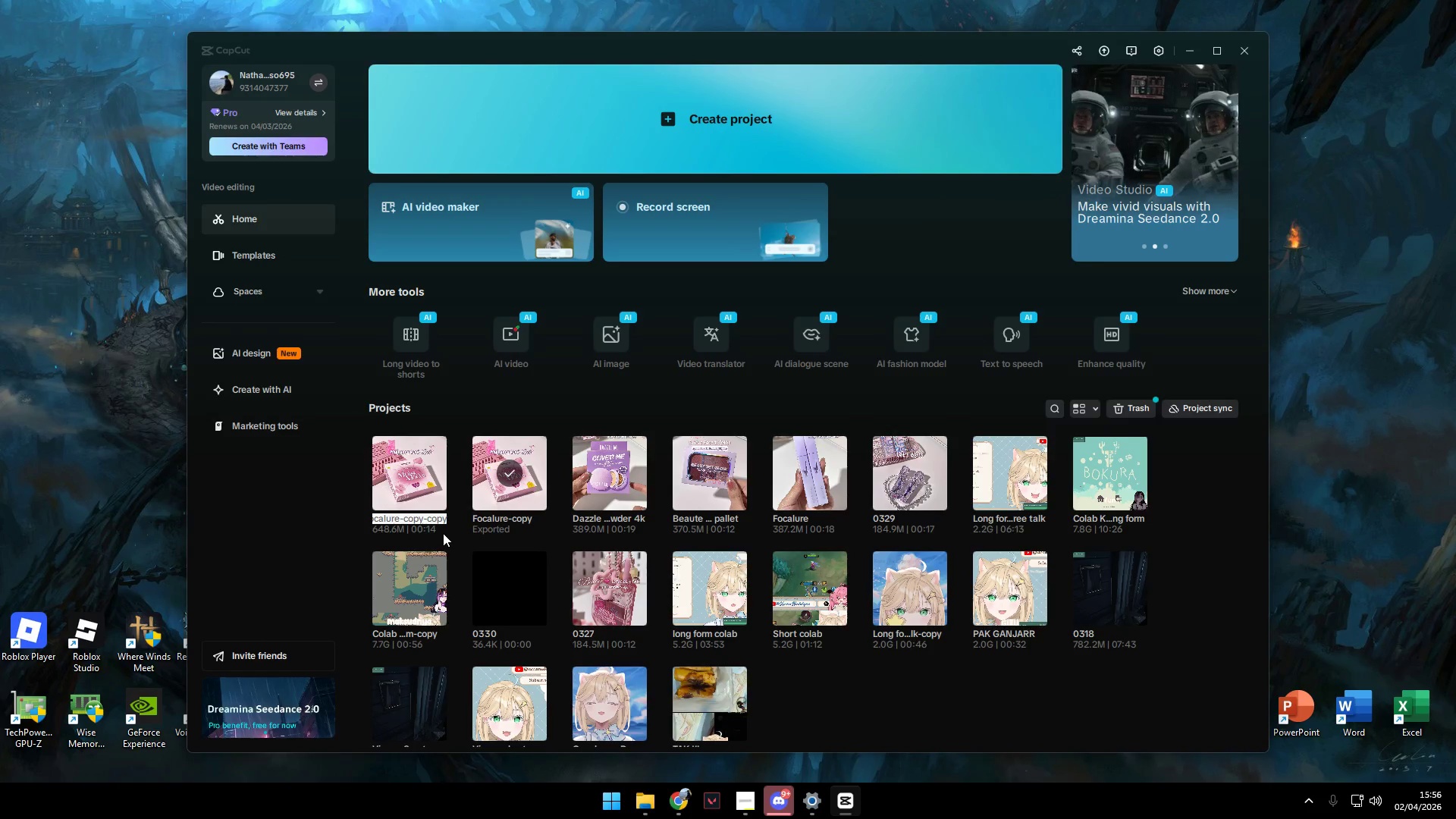 
type(BNB Mulberry pnk blush)
 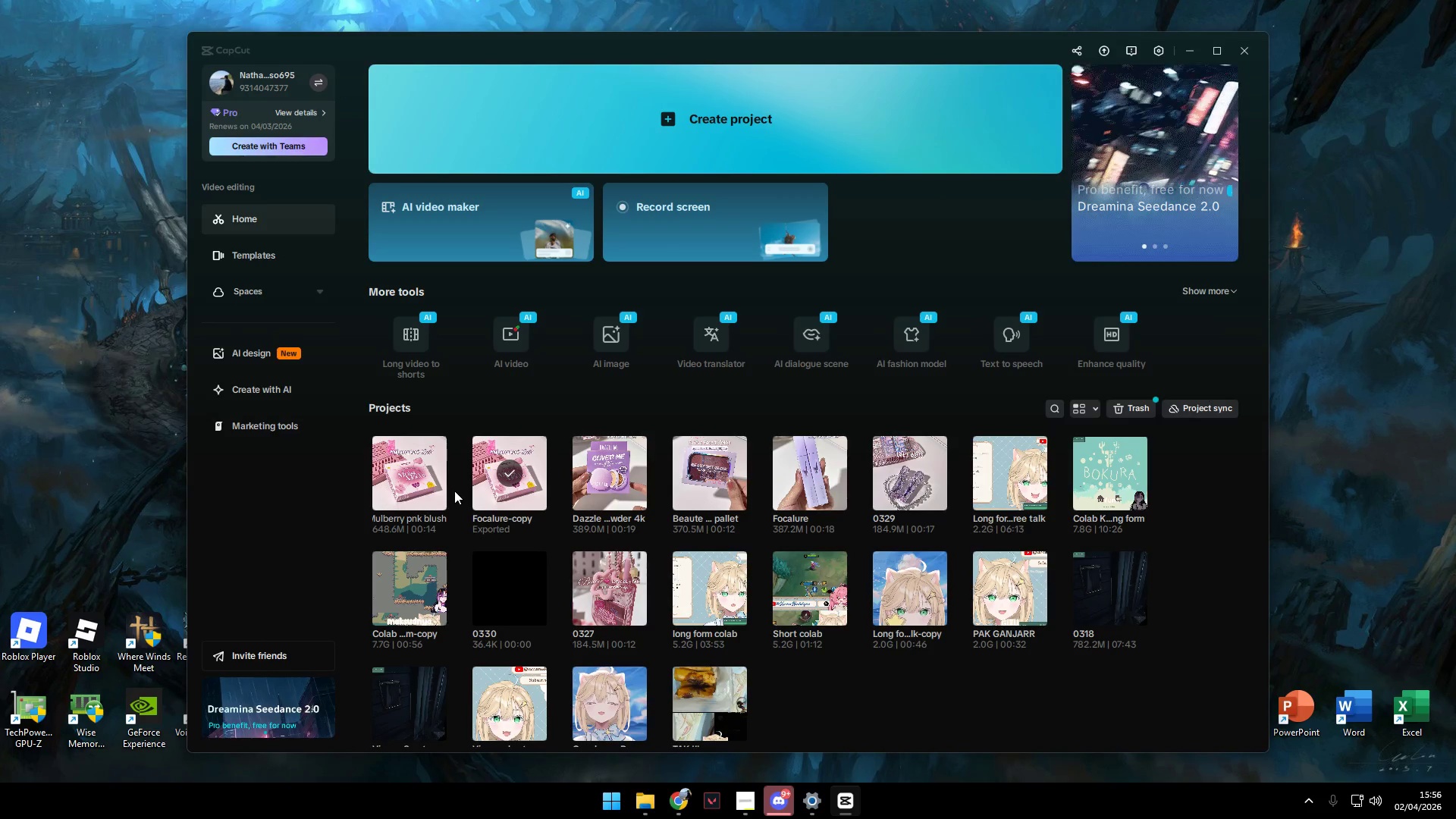 
key(Enter)
 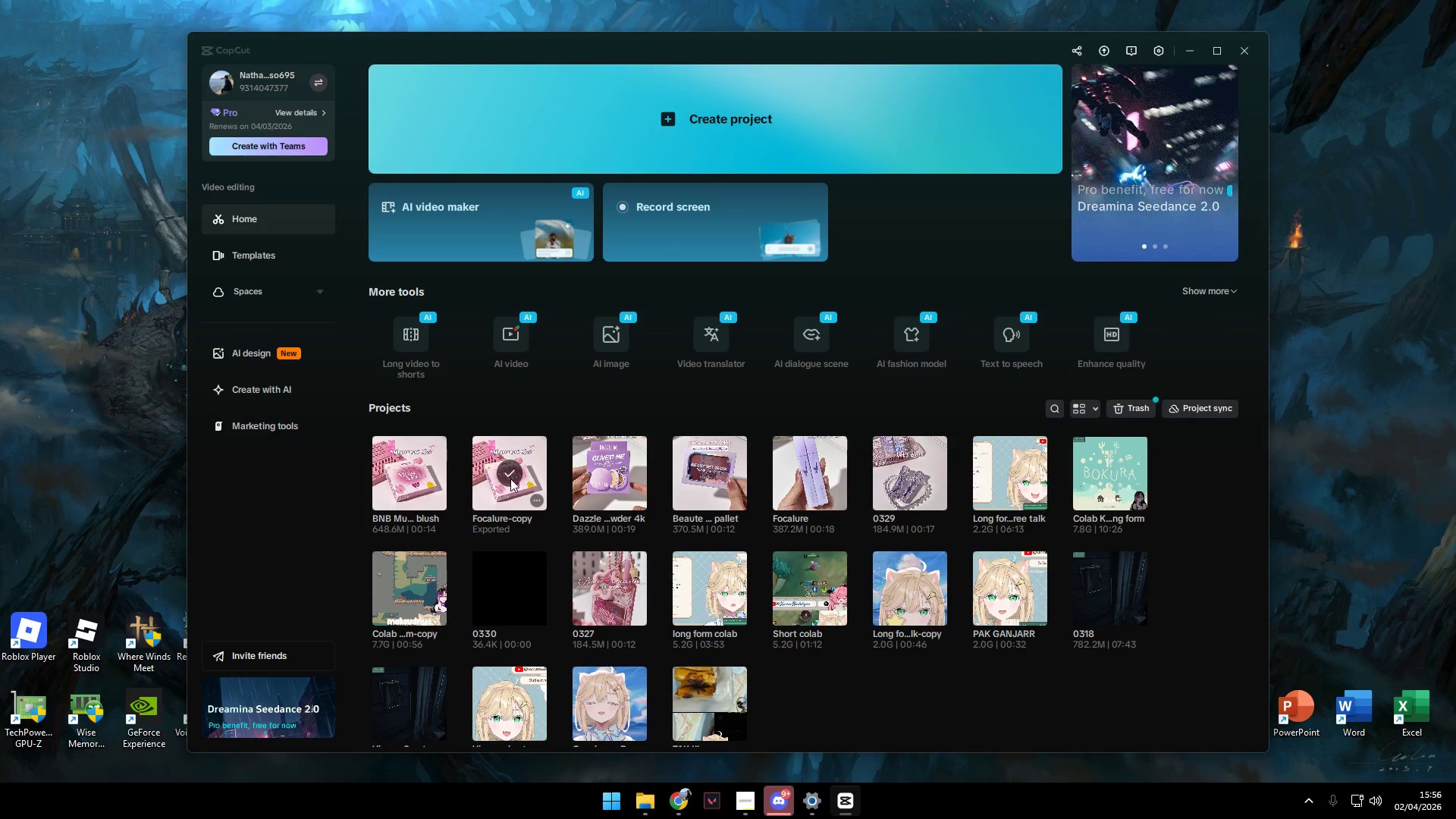 
left_click([512, 477])
 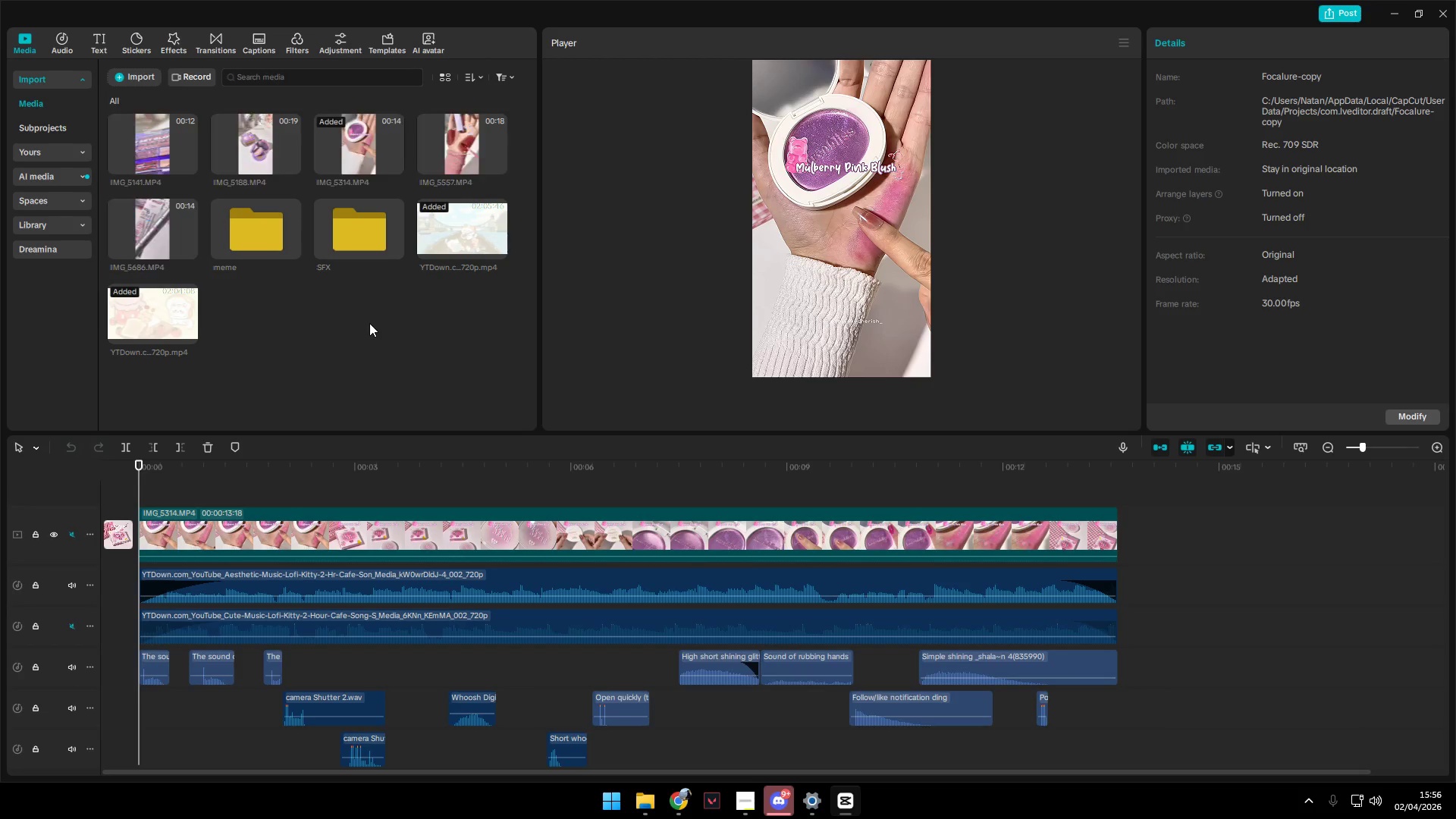 
left_click_drag(start_coordinate=[1183, 743], to_coordinate=[65, 516])
 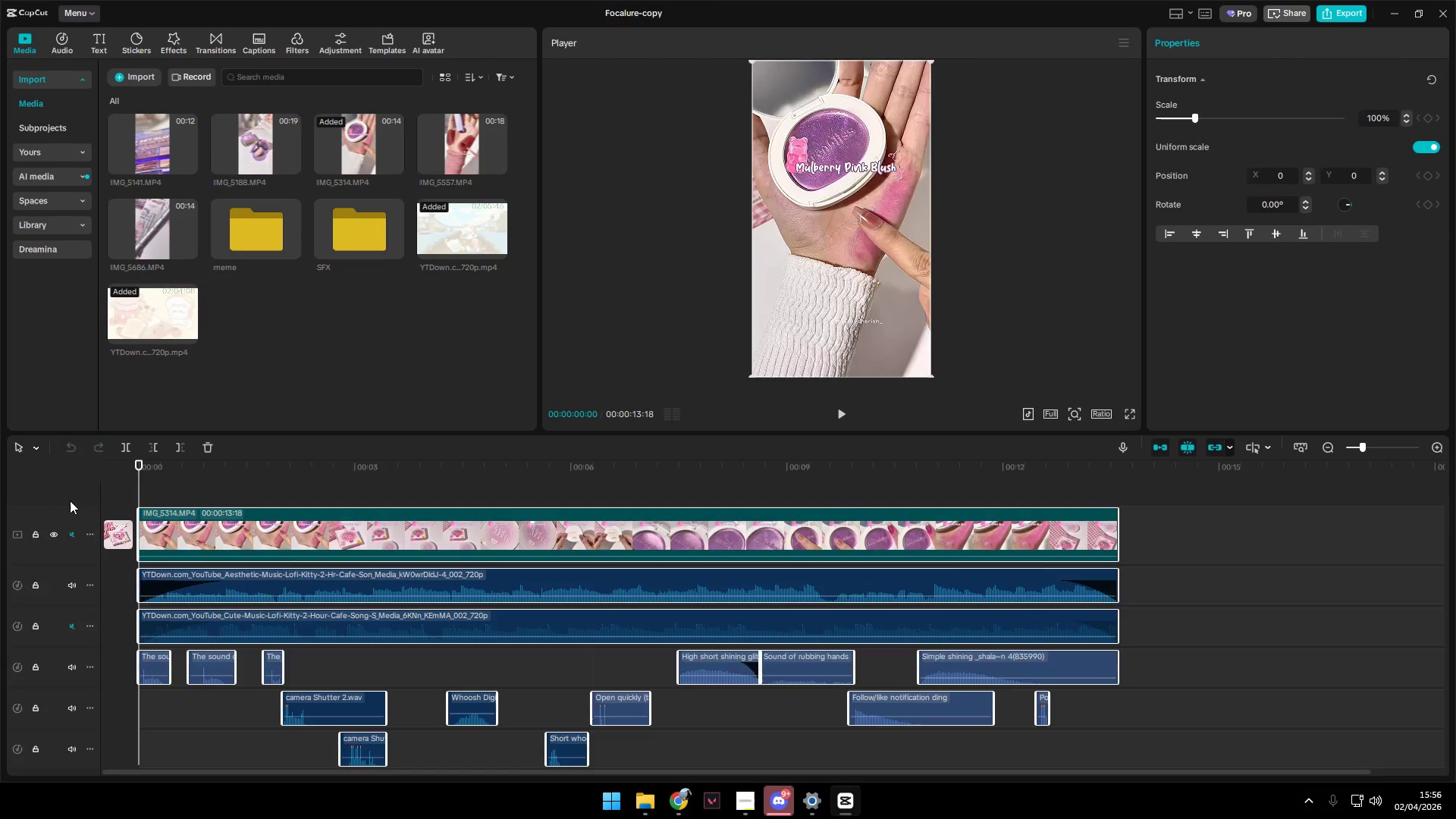 
key(Backspace)
 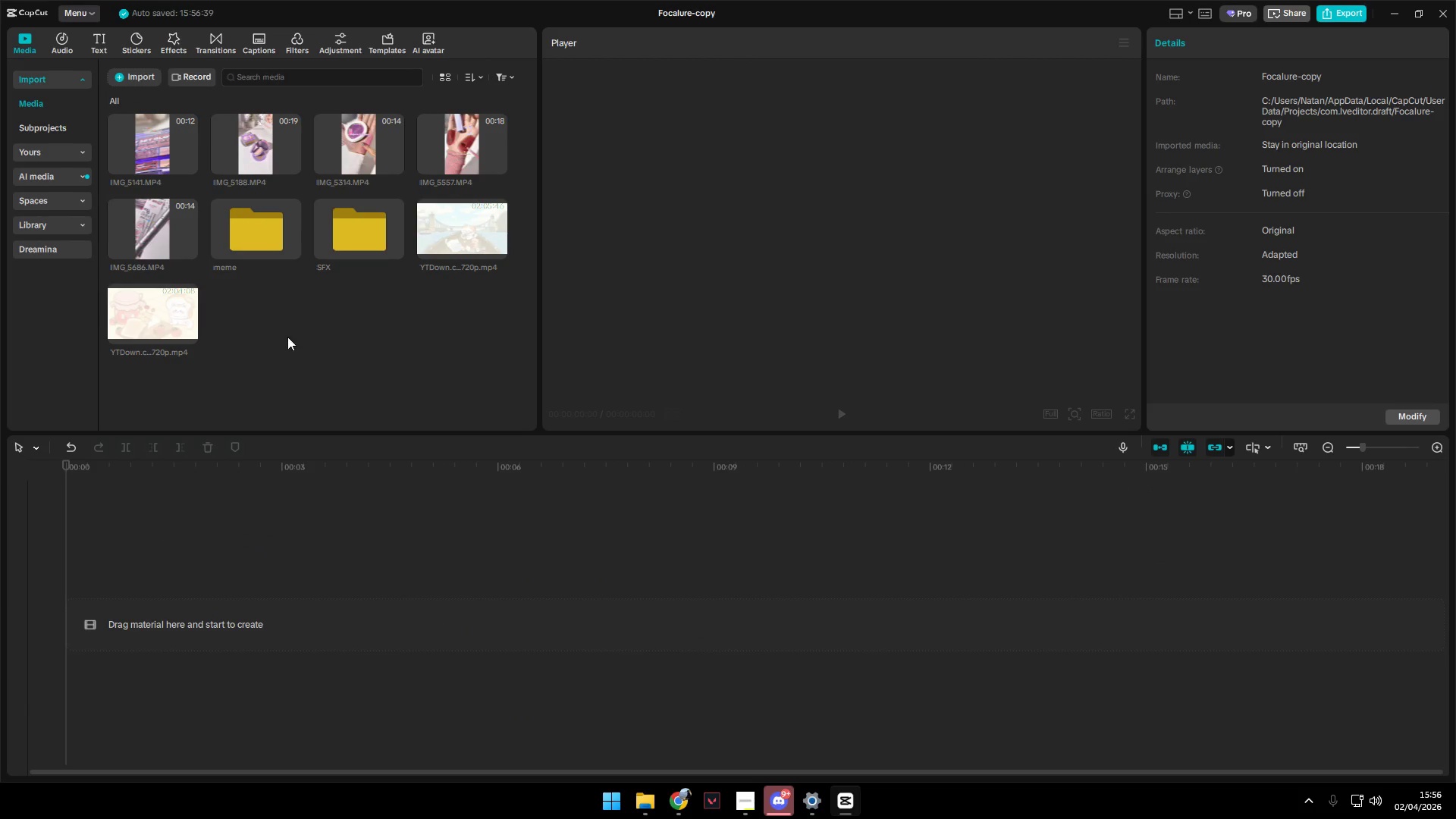 
left_click([371, 159])
 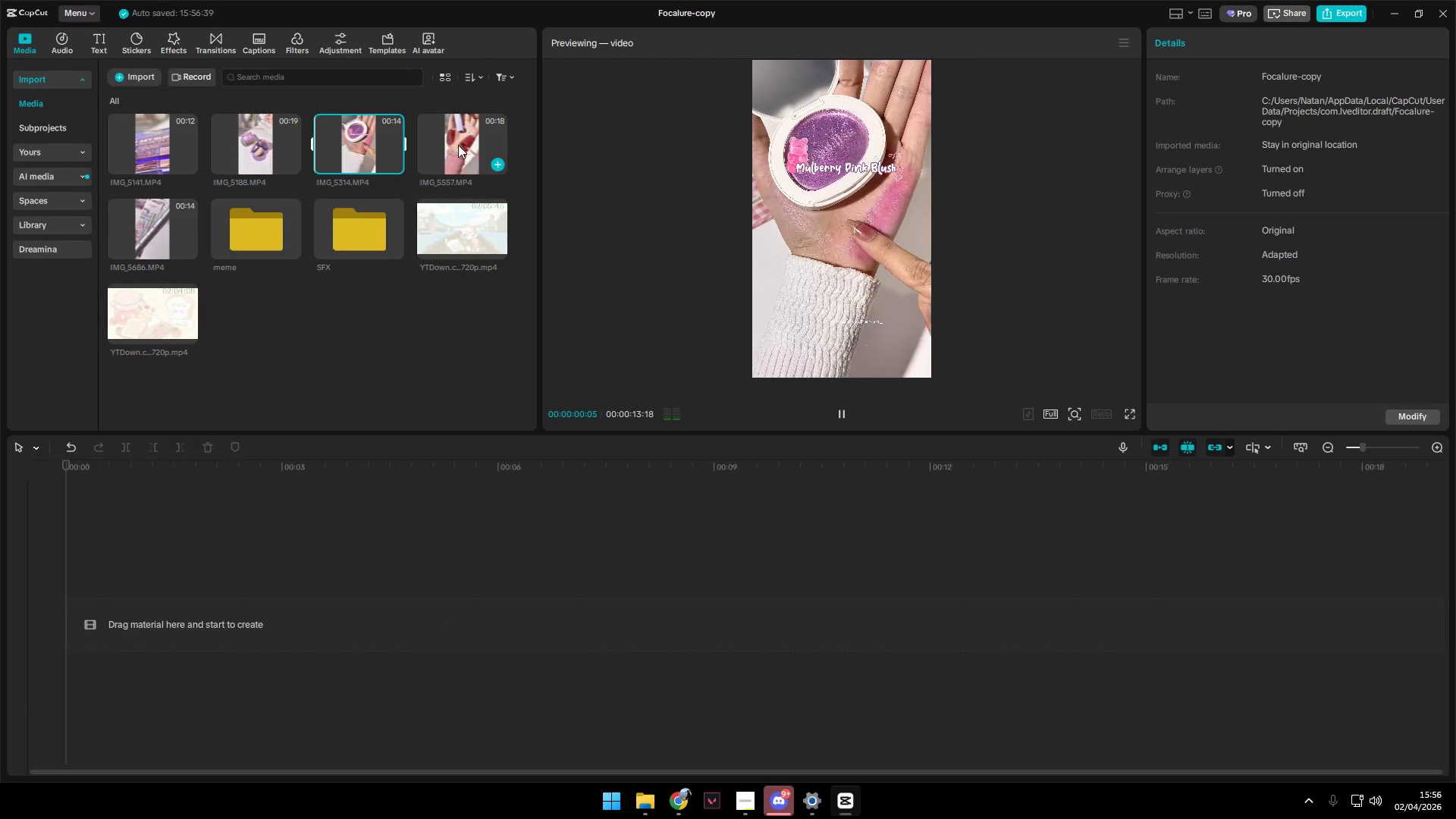 
left_click([467, 142])
 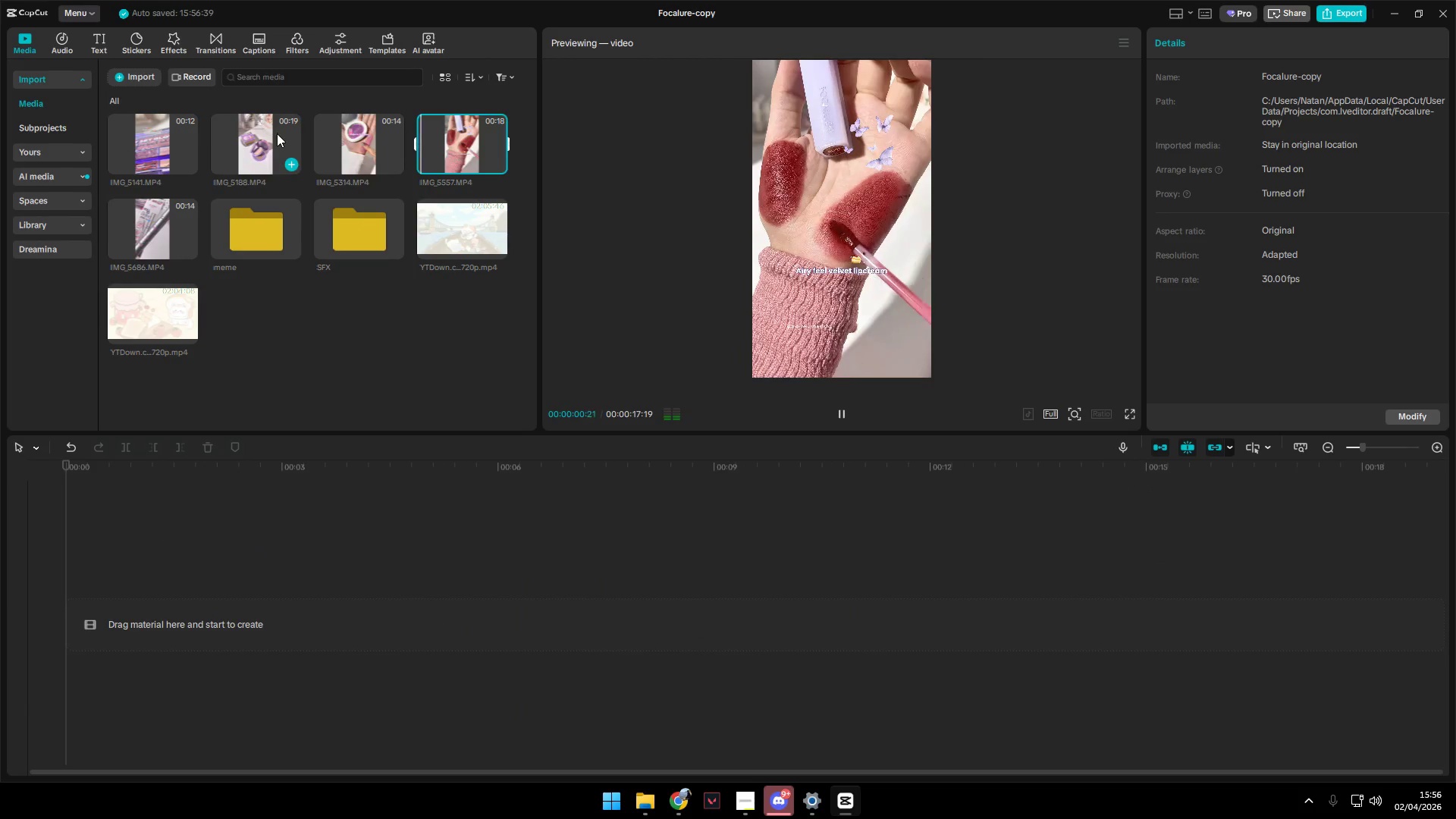 
double_click([149, 211])
 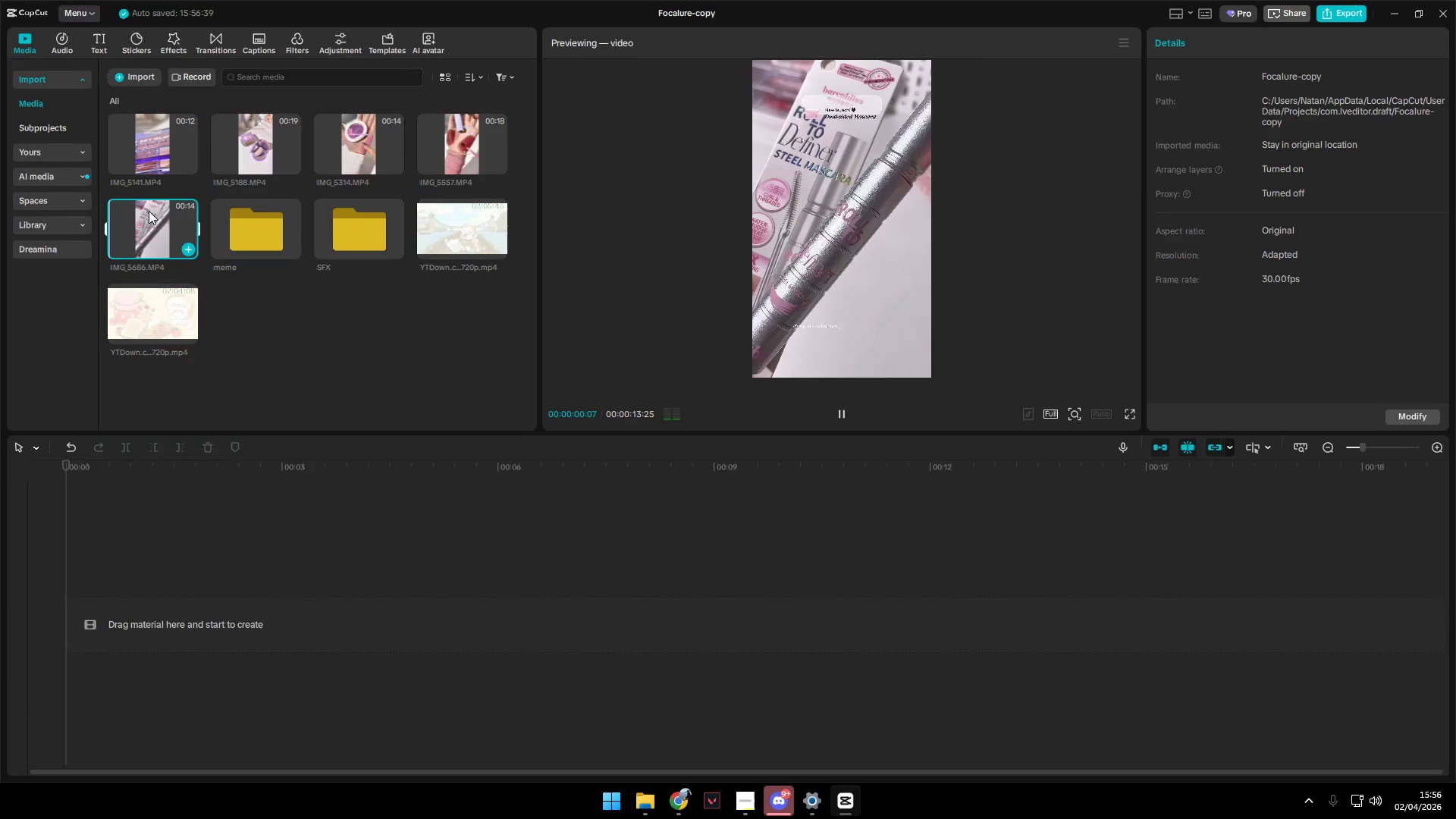 
left_click_drag(start_coordinate=[150, 212], to_coordinate=[184, 538])
 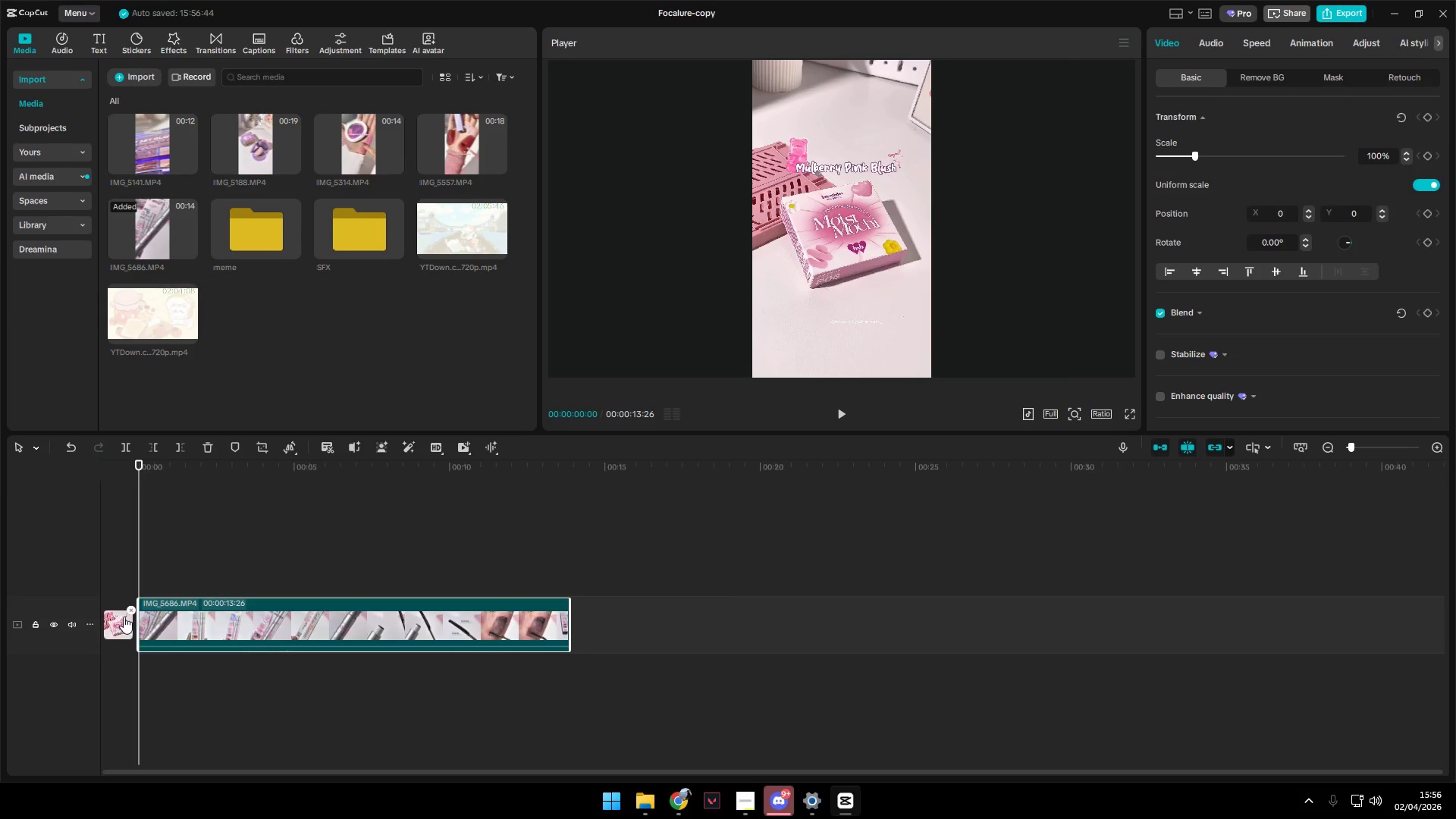 
left_click([128, 610])
 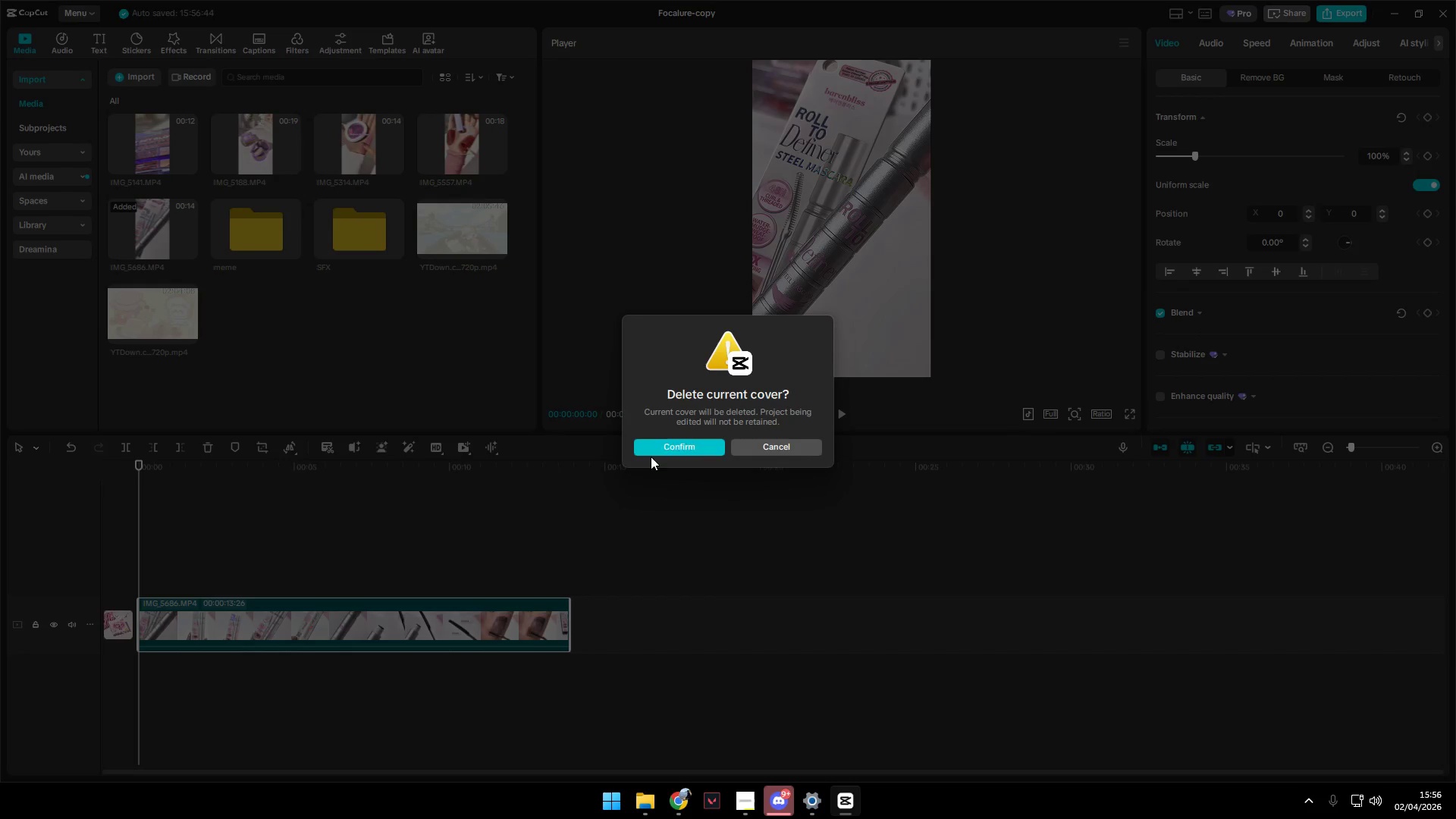 
left_click([667, 448])
 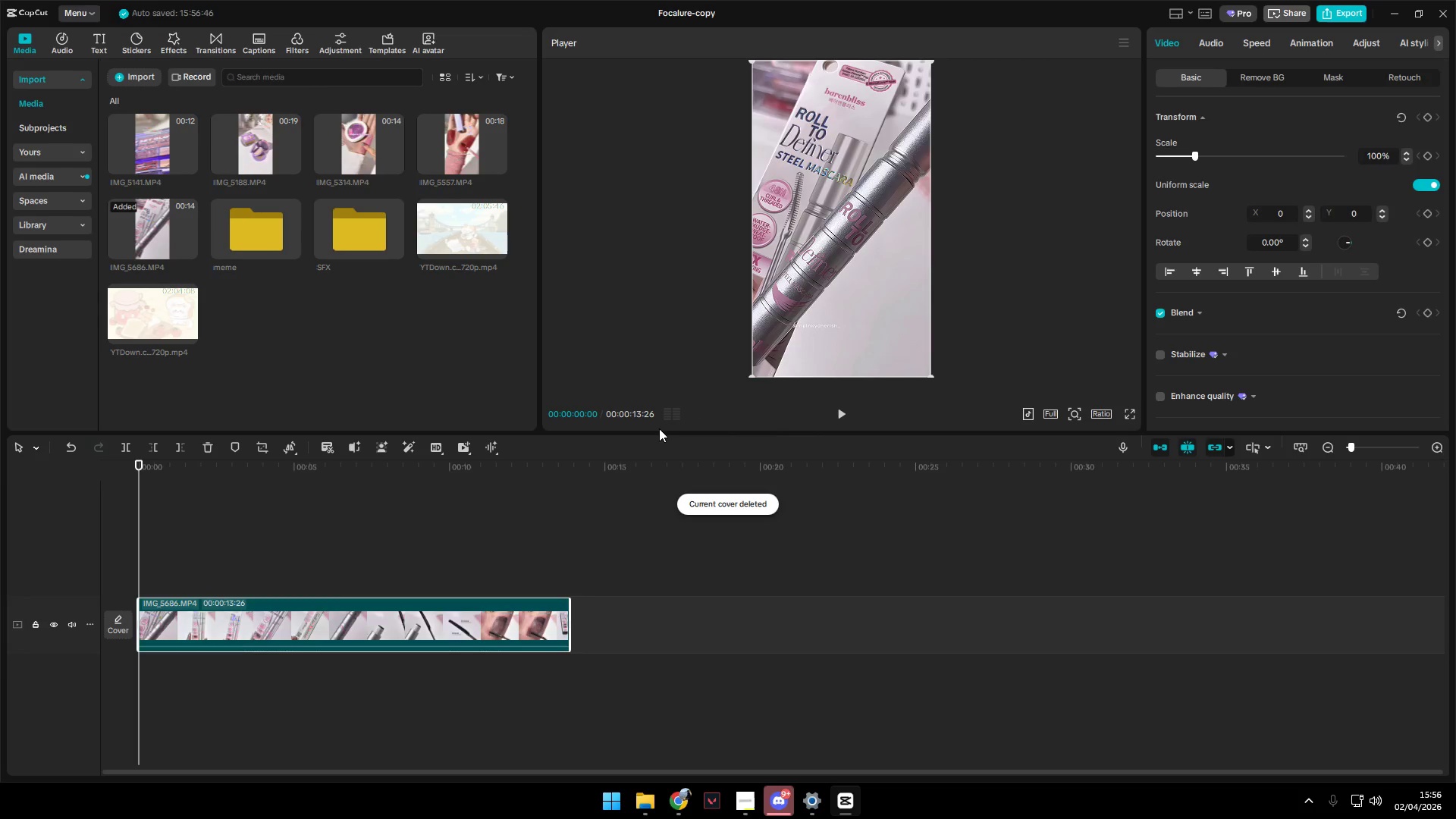 
key(Space)
 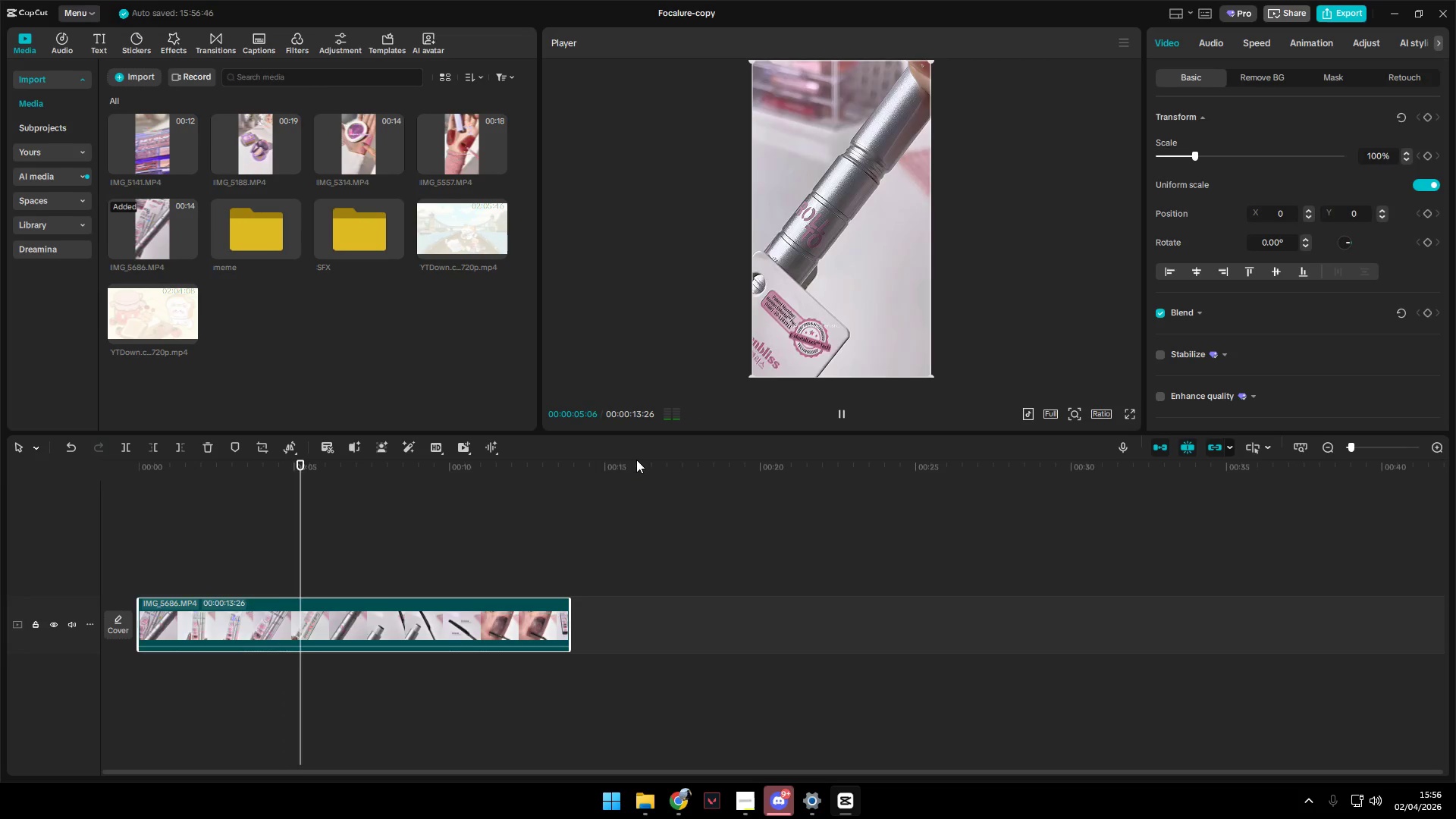 
wait(10.28)
 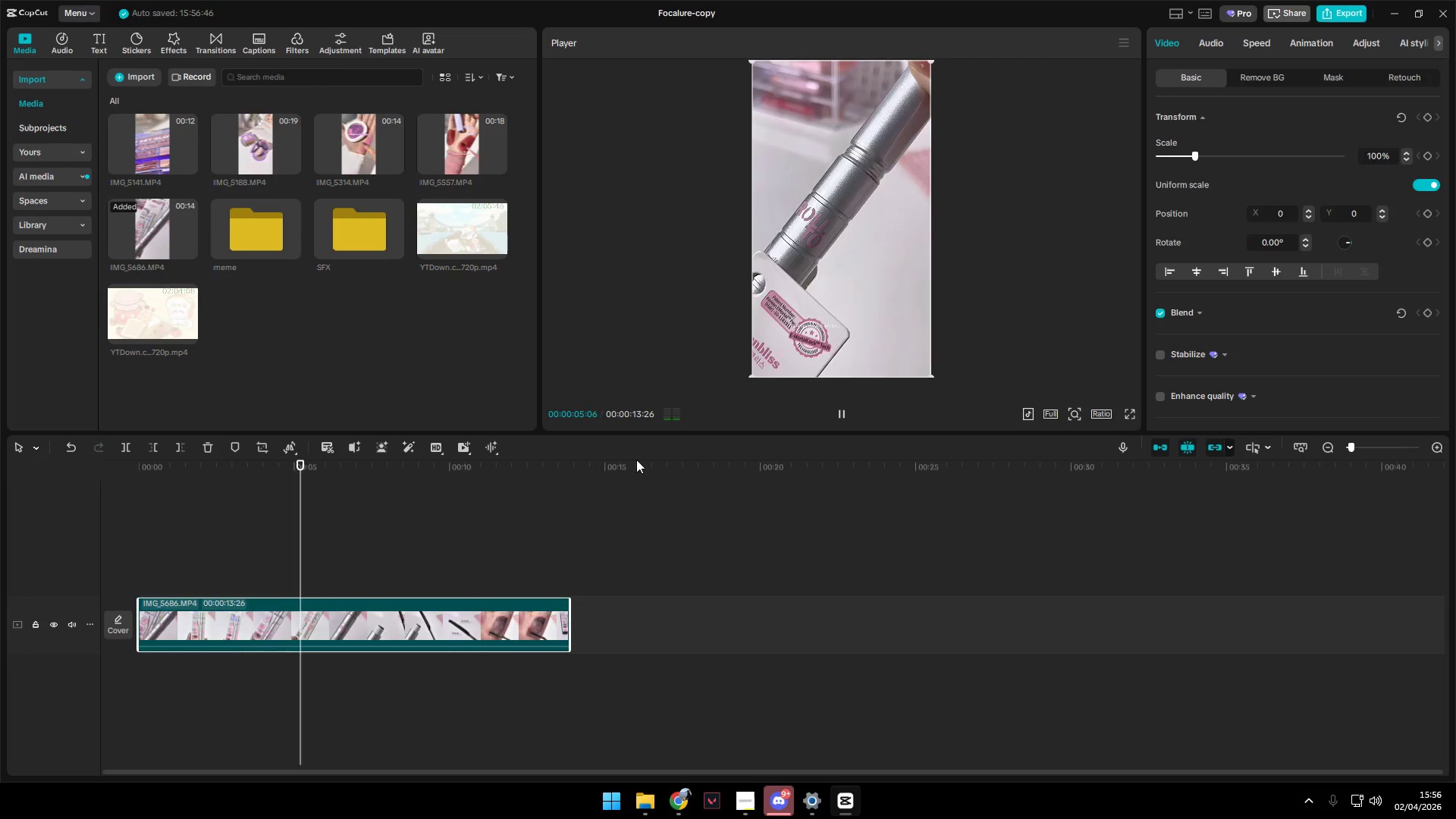 
key(Space)
 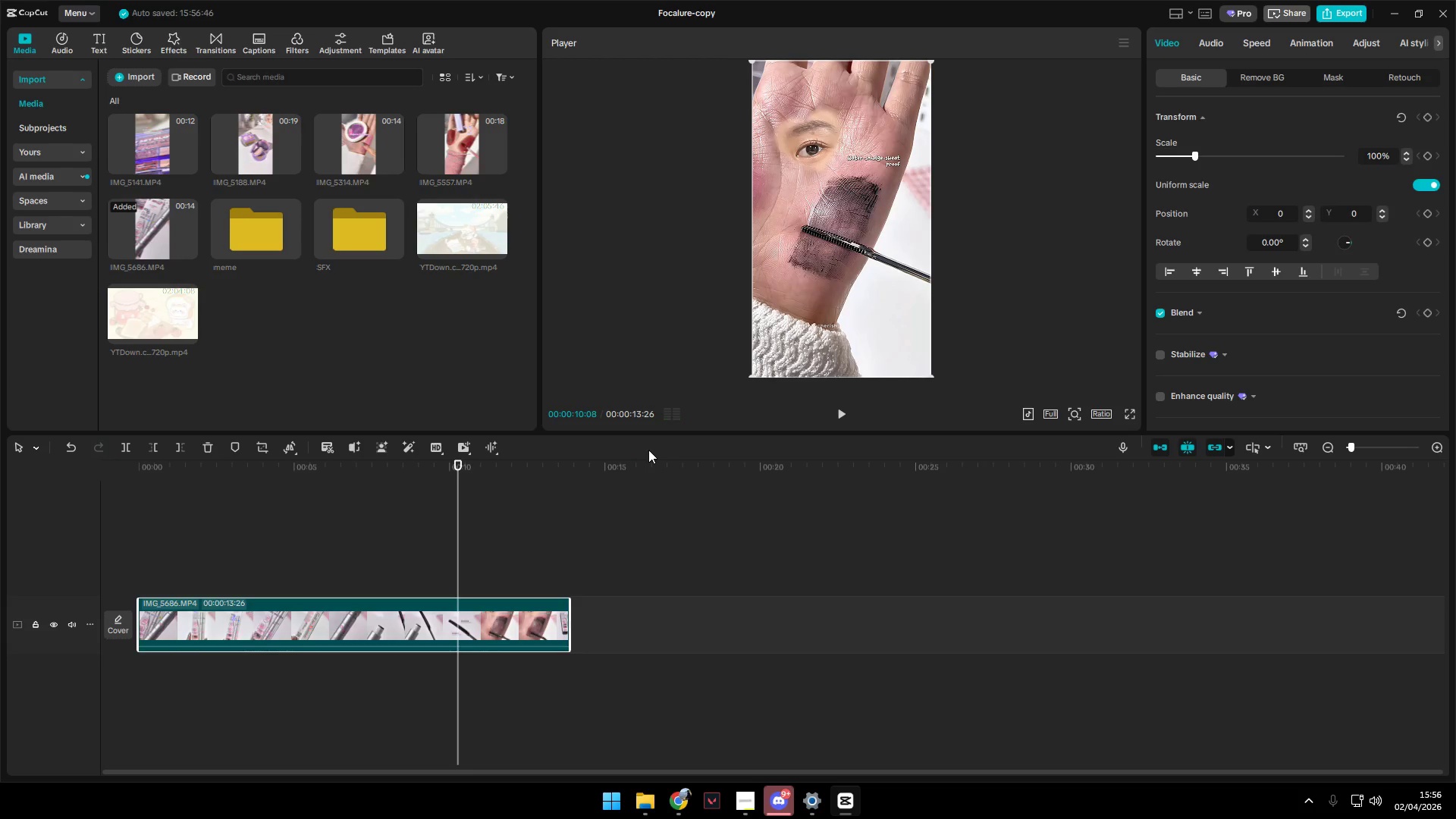 
key(Space)
 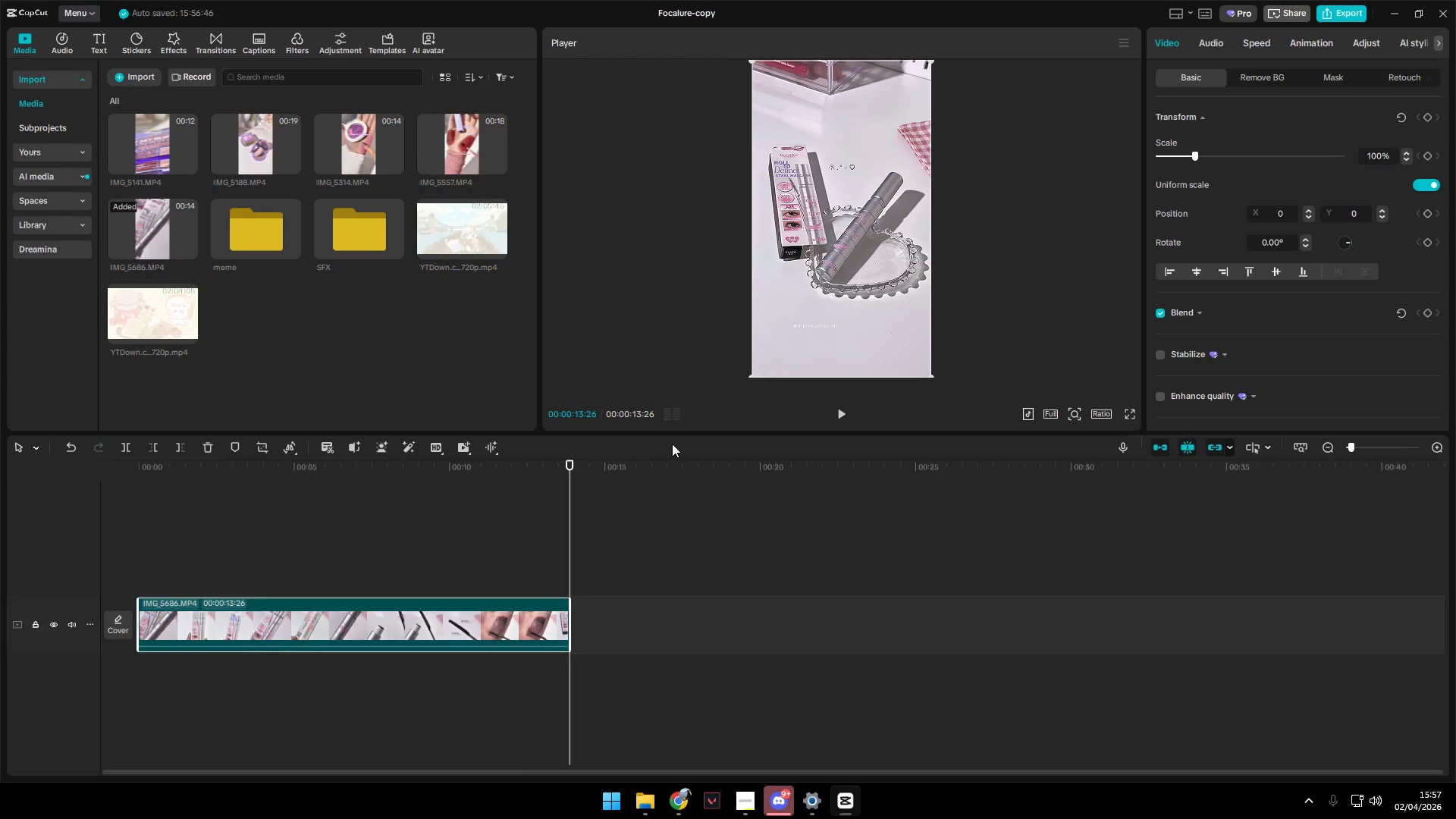 
wait(11.53)
 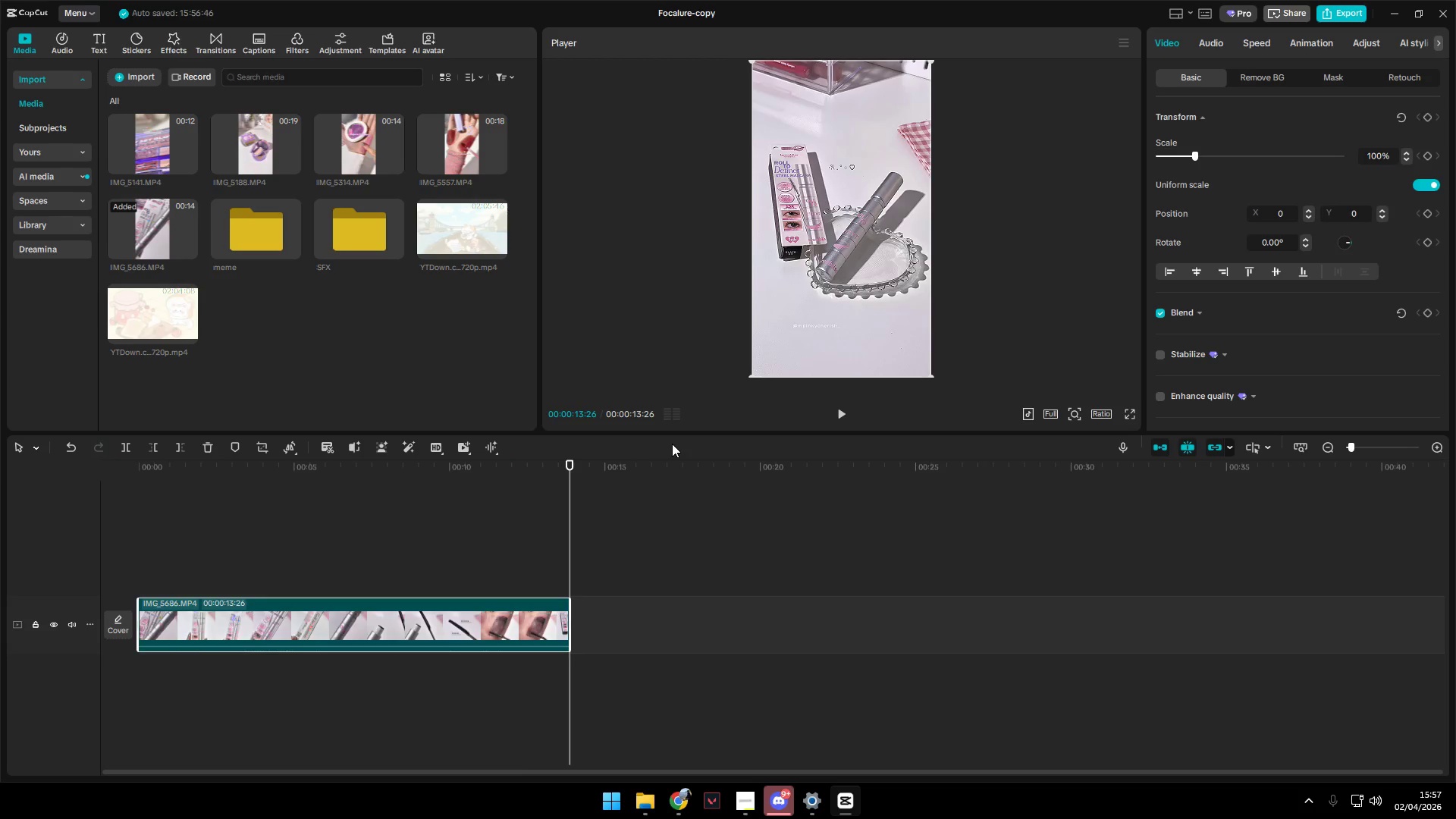 
left_click([755, 800])